 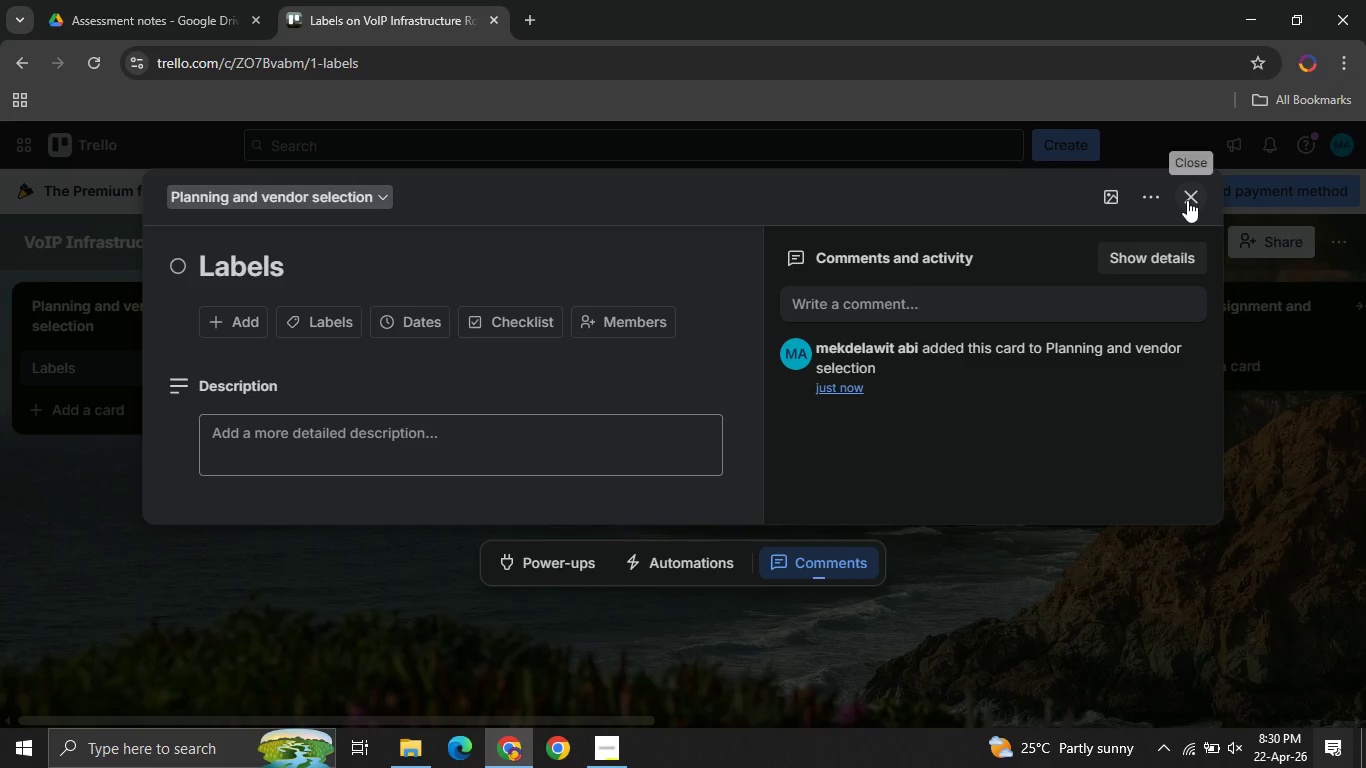 
left_click([1187, 200])
 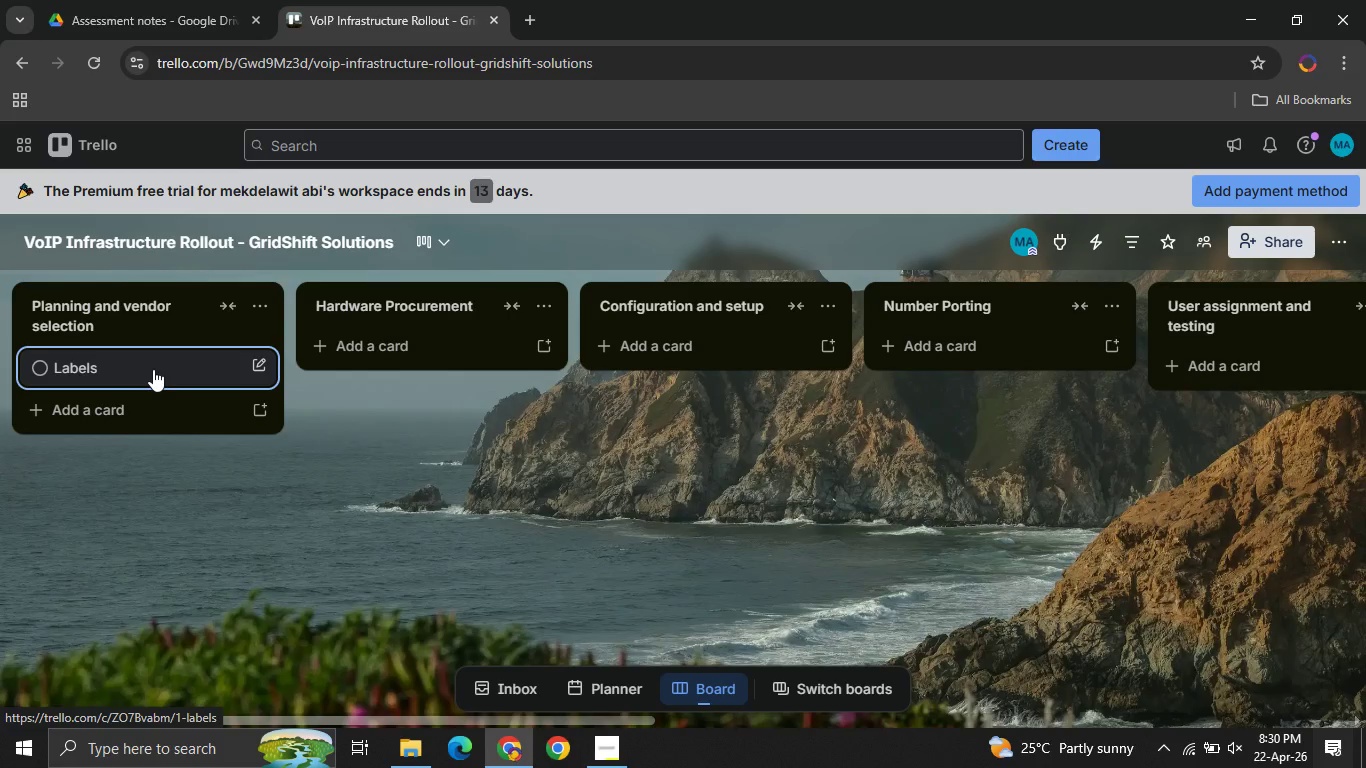 
left_click([153, 369])
 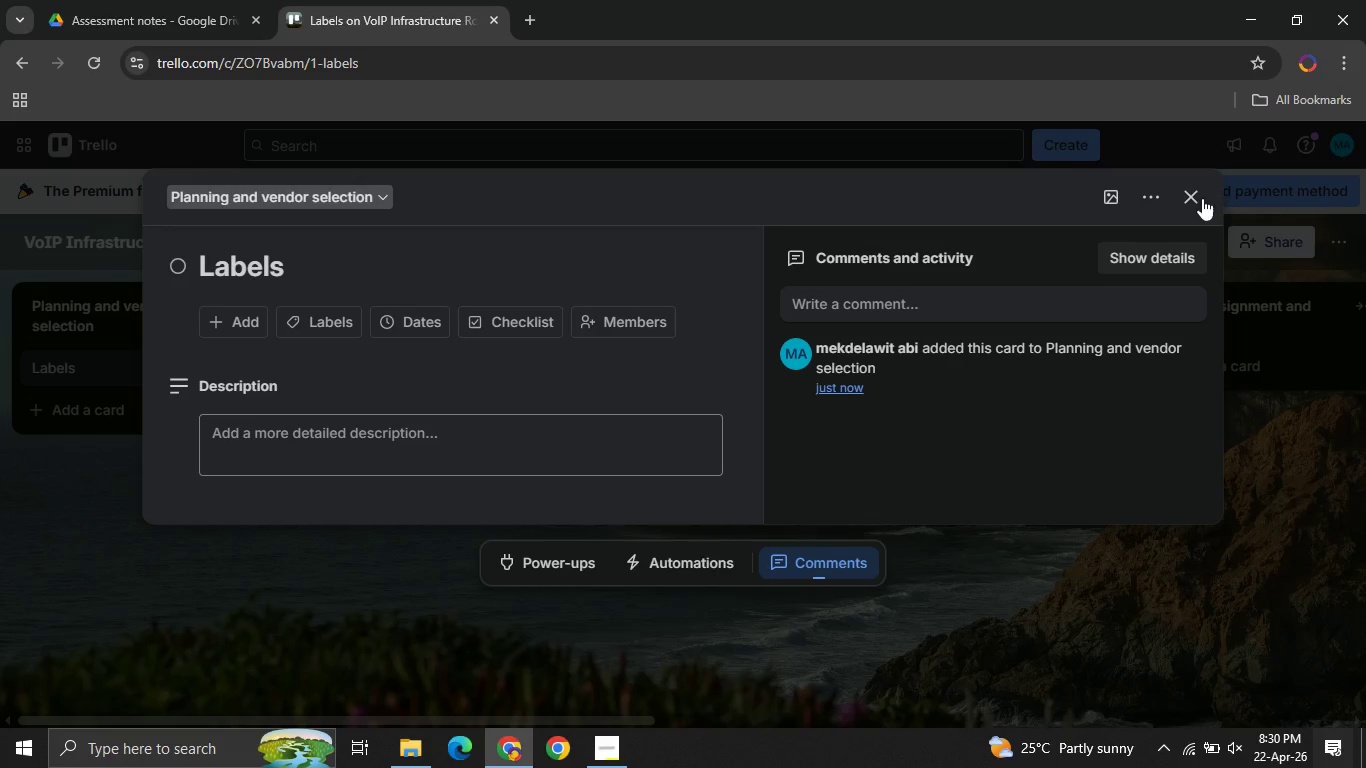 
left_click([1197, 200])
 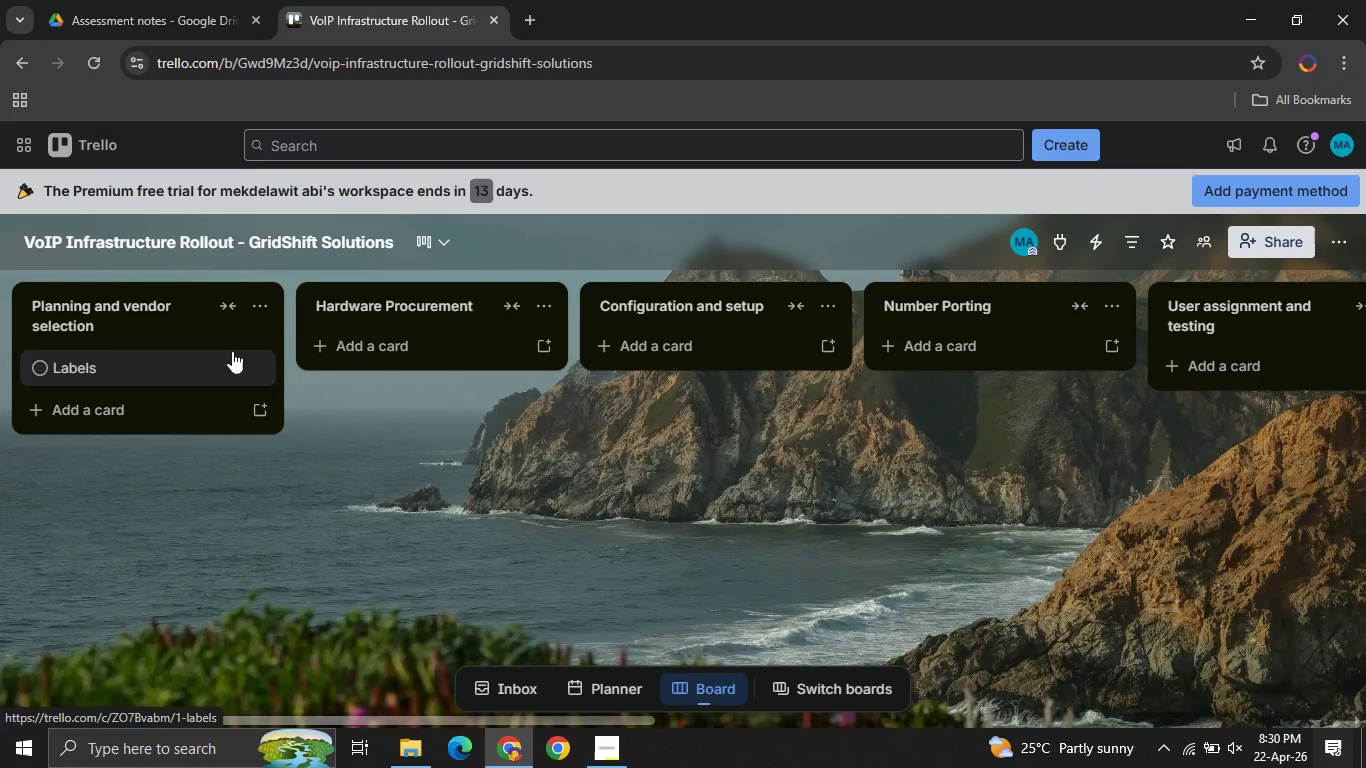 
left_click([260, 365])
 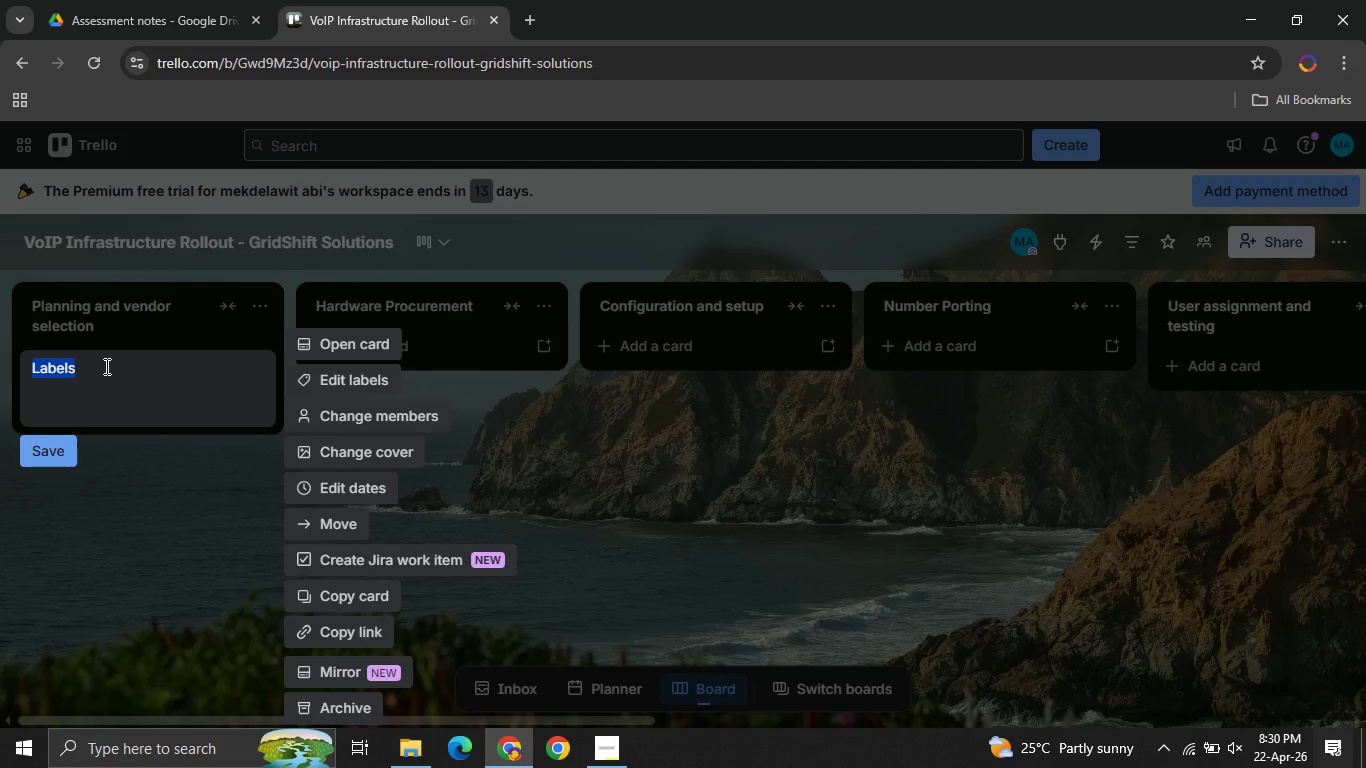 
type(Custom fields )
 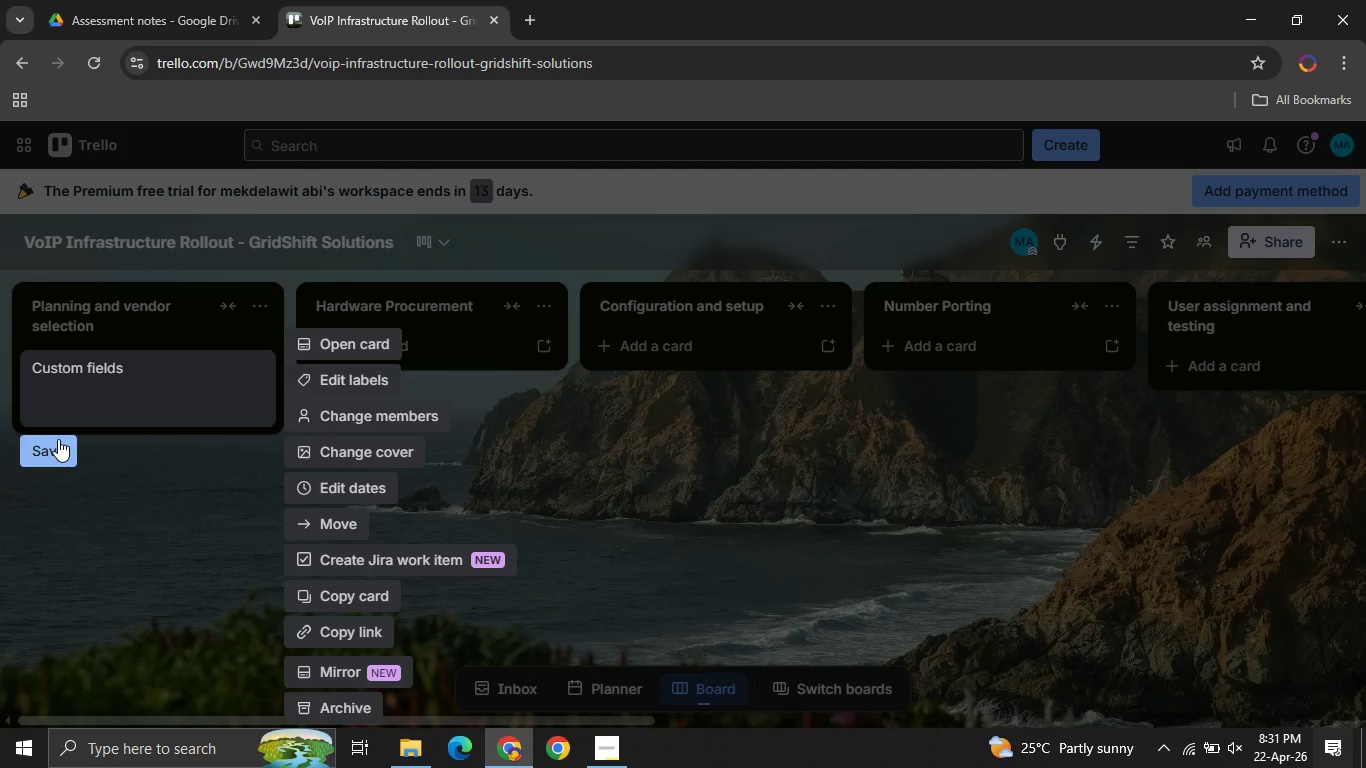 
left_click([58, 439])
 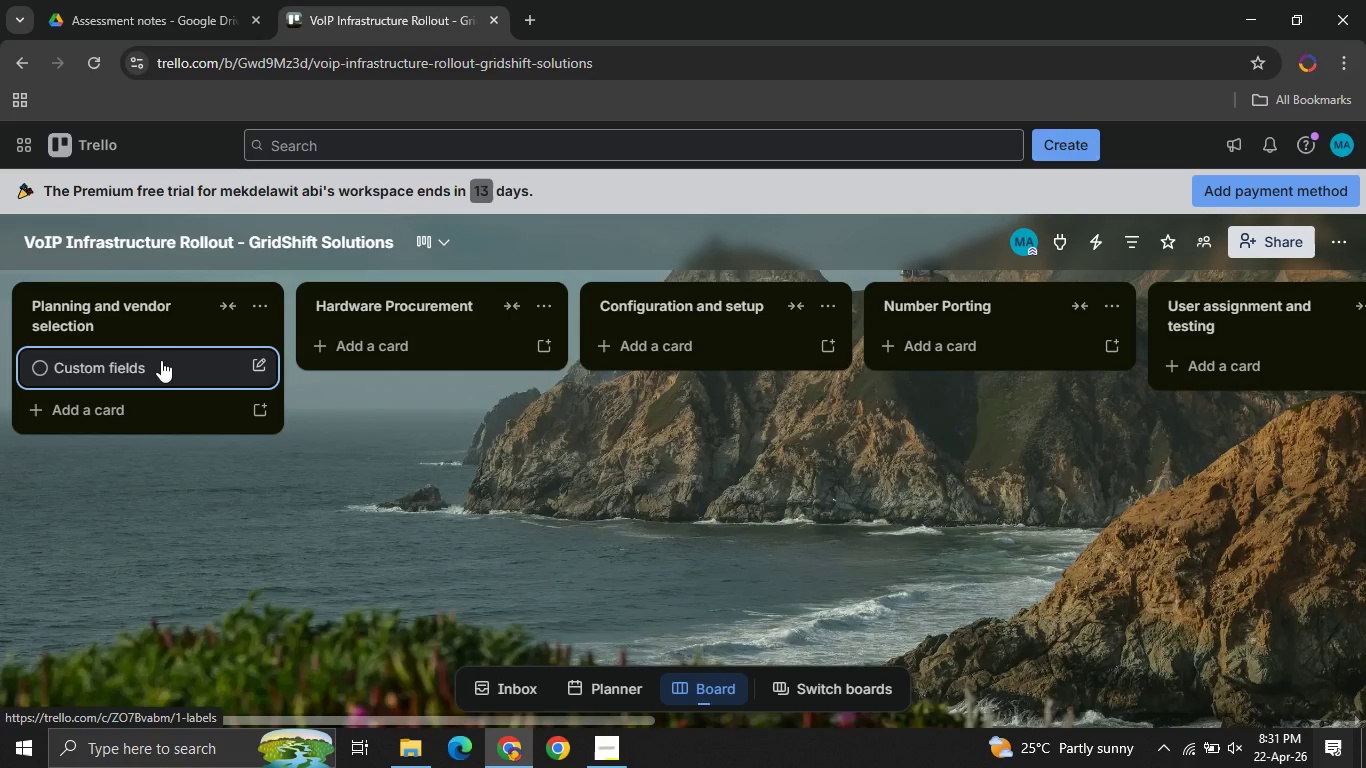 
left_click([161, 360])
 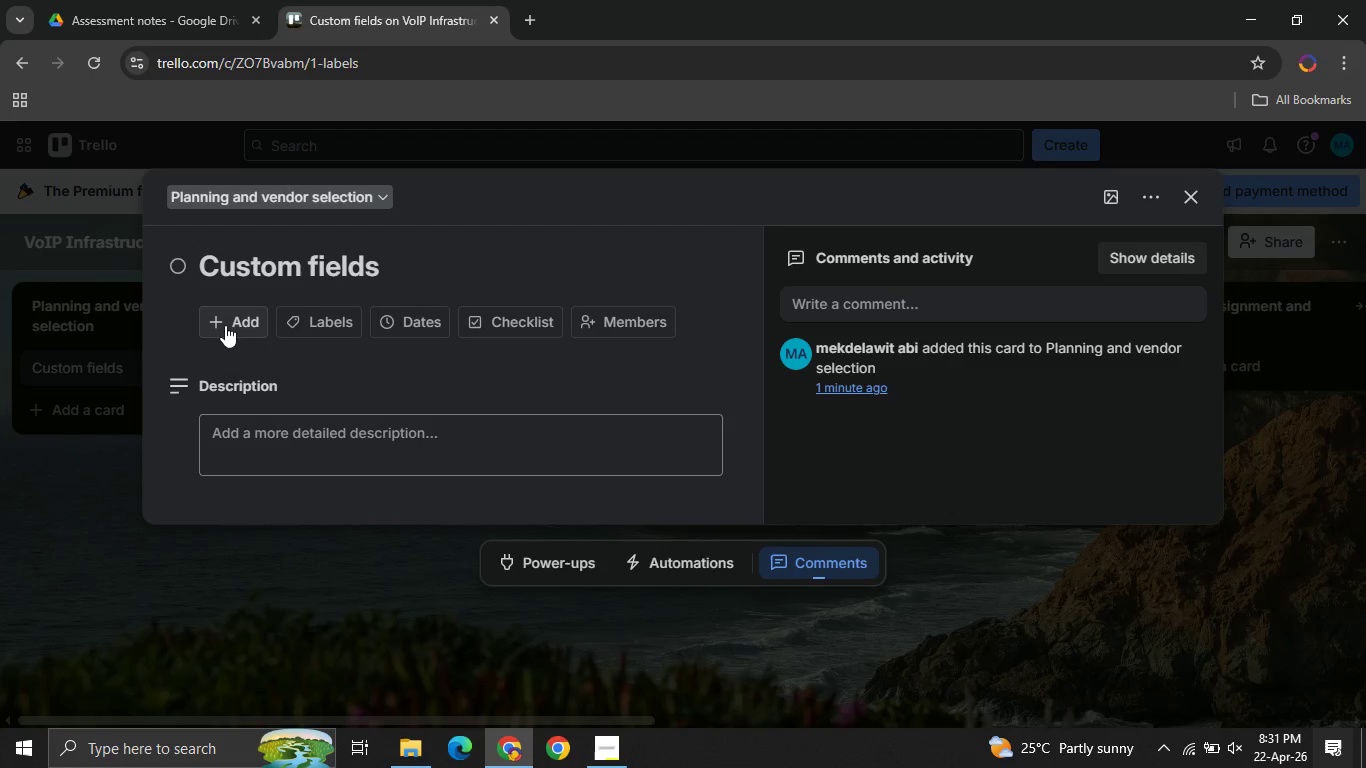 
left_click([225, 325])
 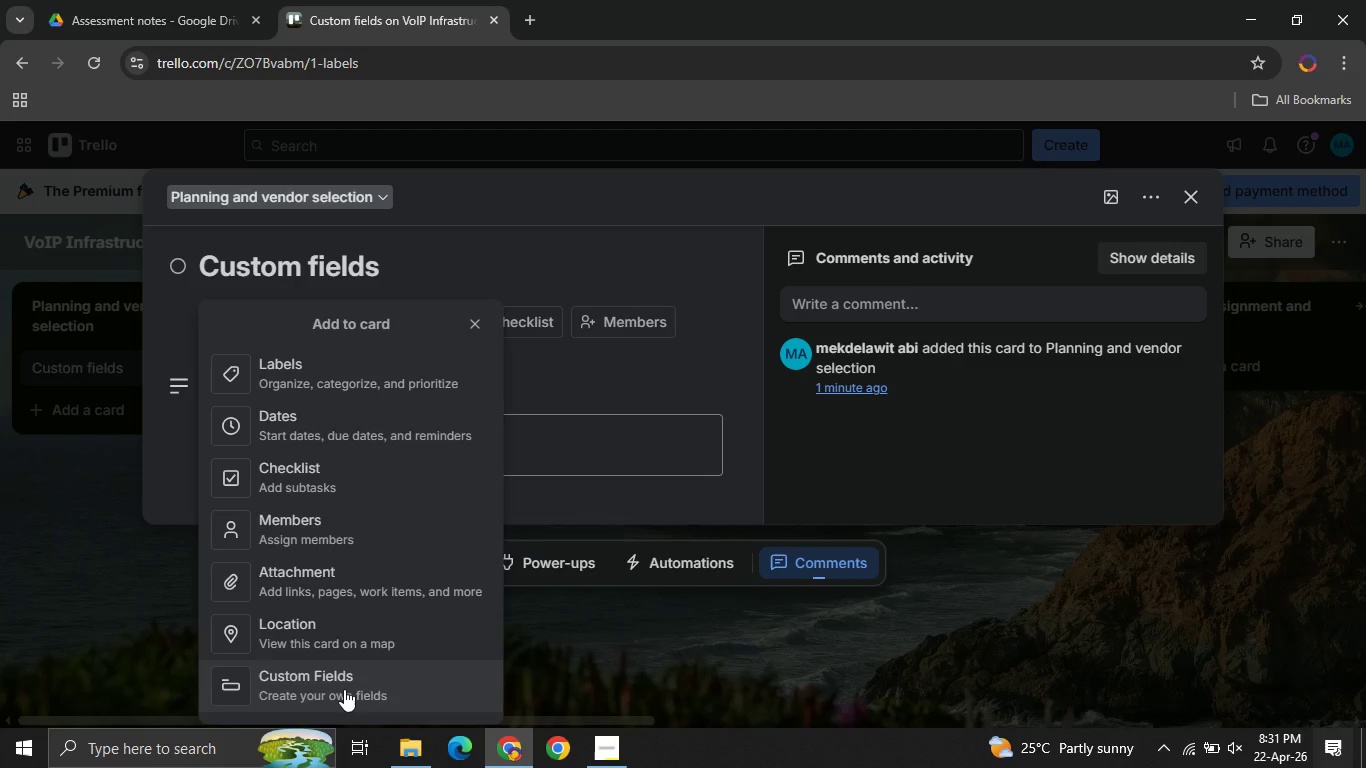 
left_click([344, 689])
 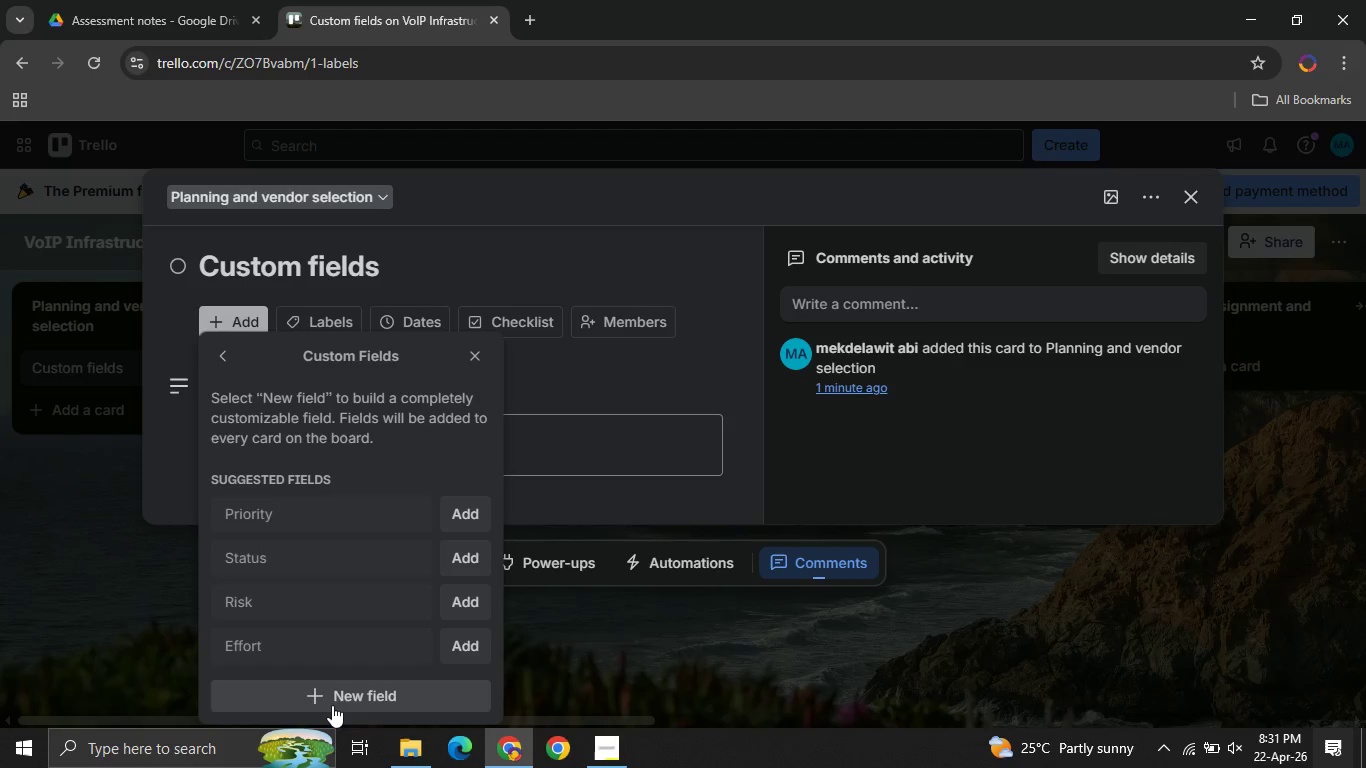 
left_click([332, 705])
 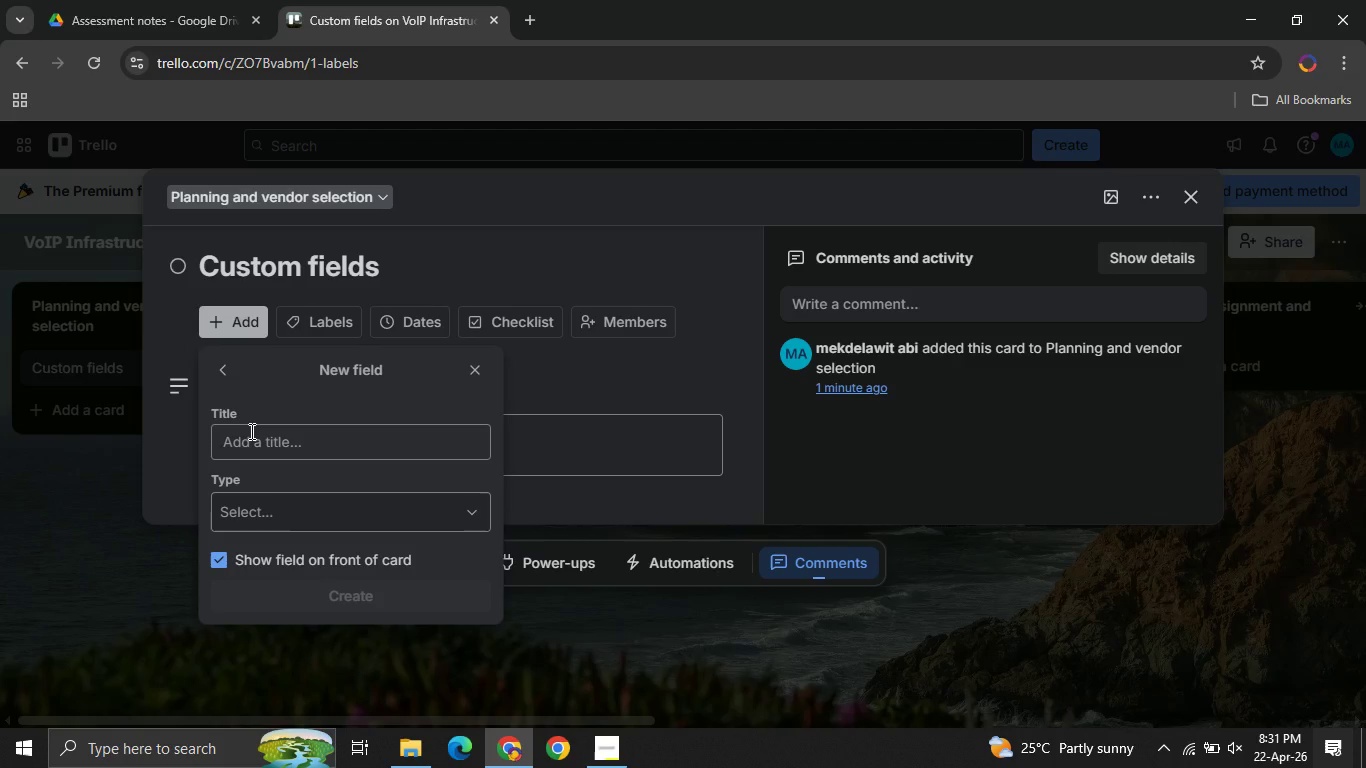 
left_click([250, 431])
 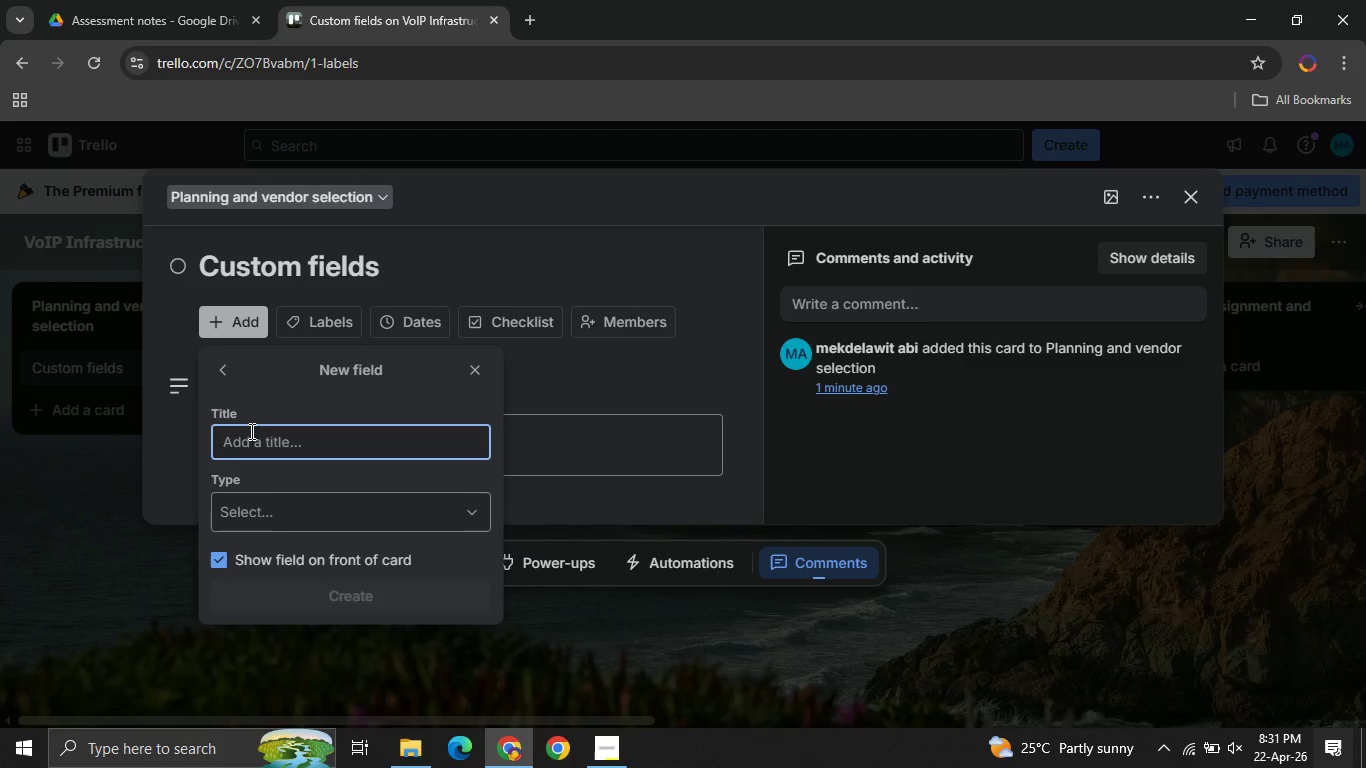 
type(Extention number)
 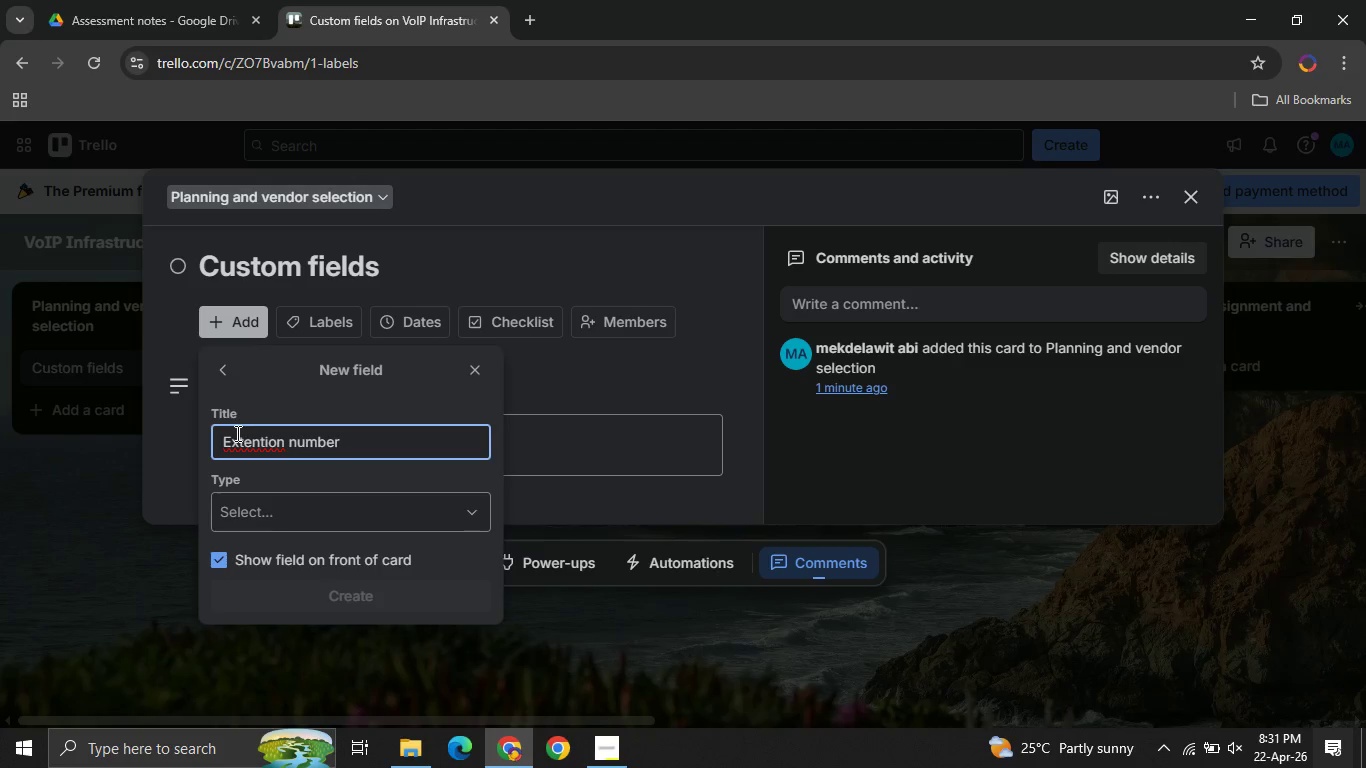 
left_click([236, 433])
 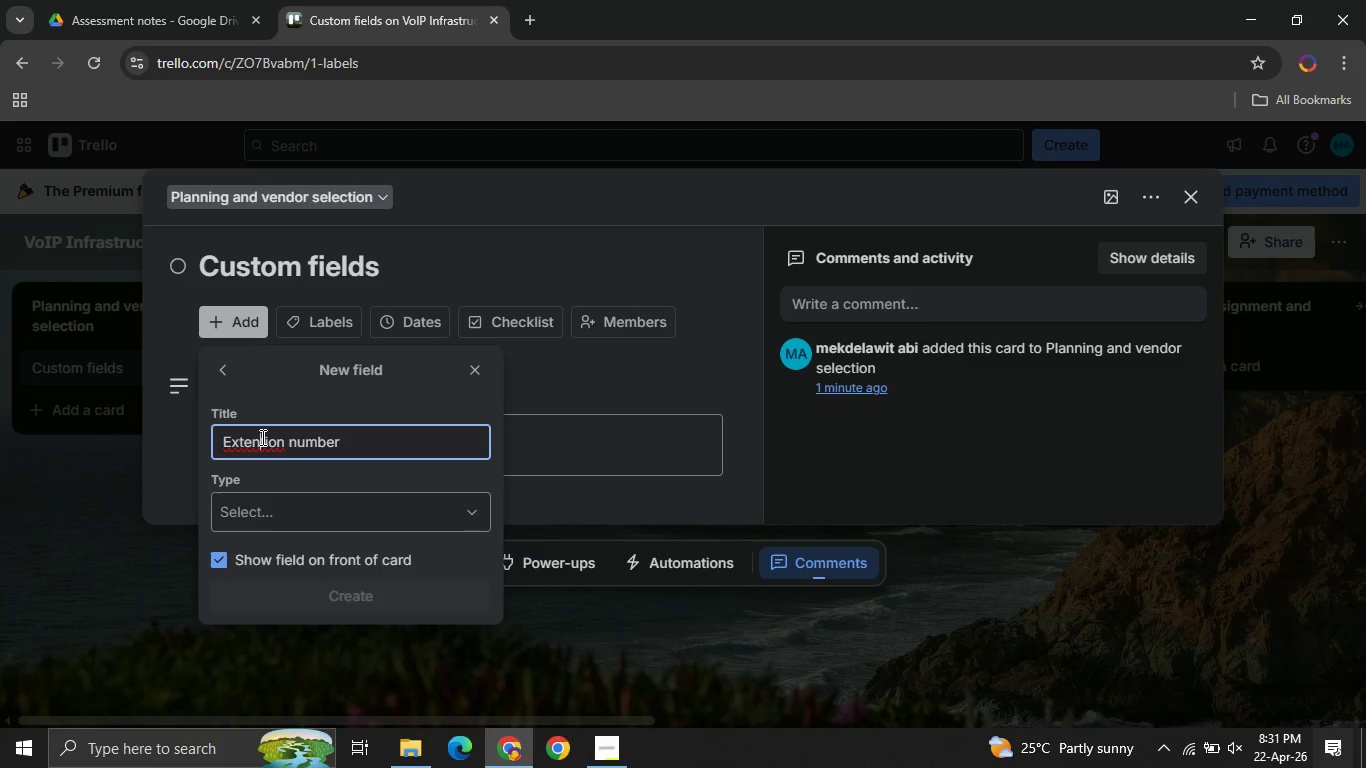 
left_click([261, 437])
 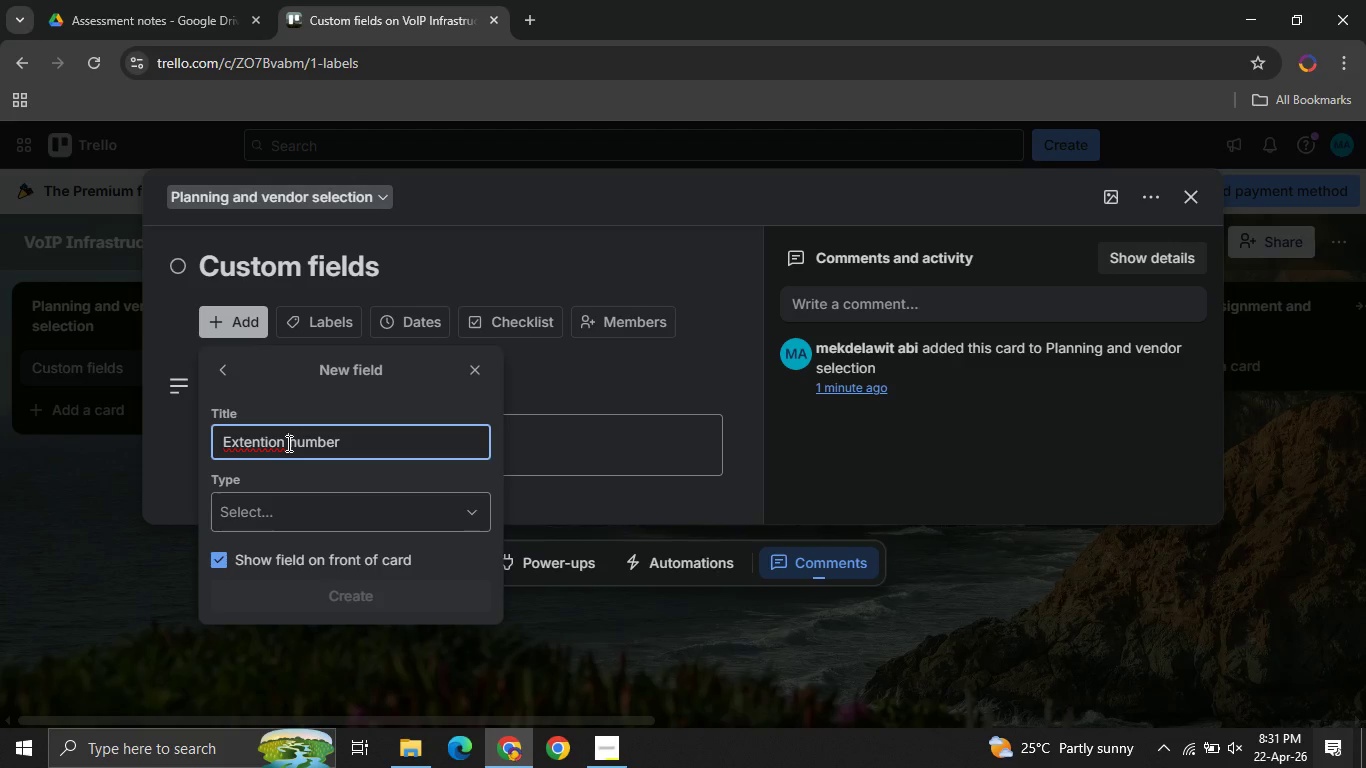 
left_click([287, 443])
 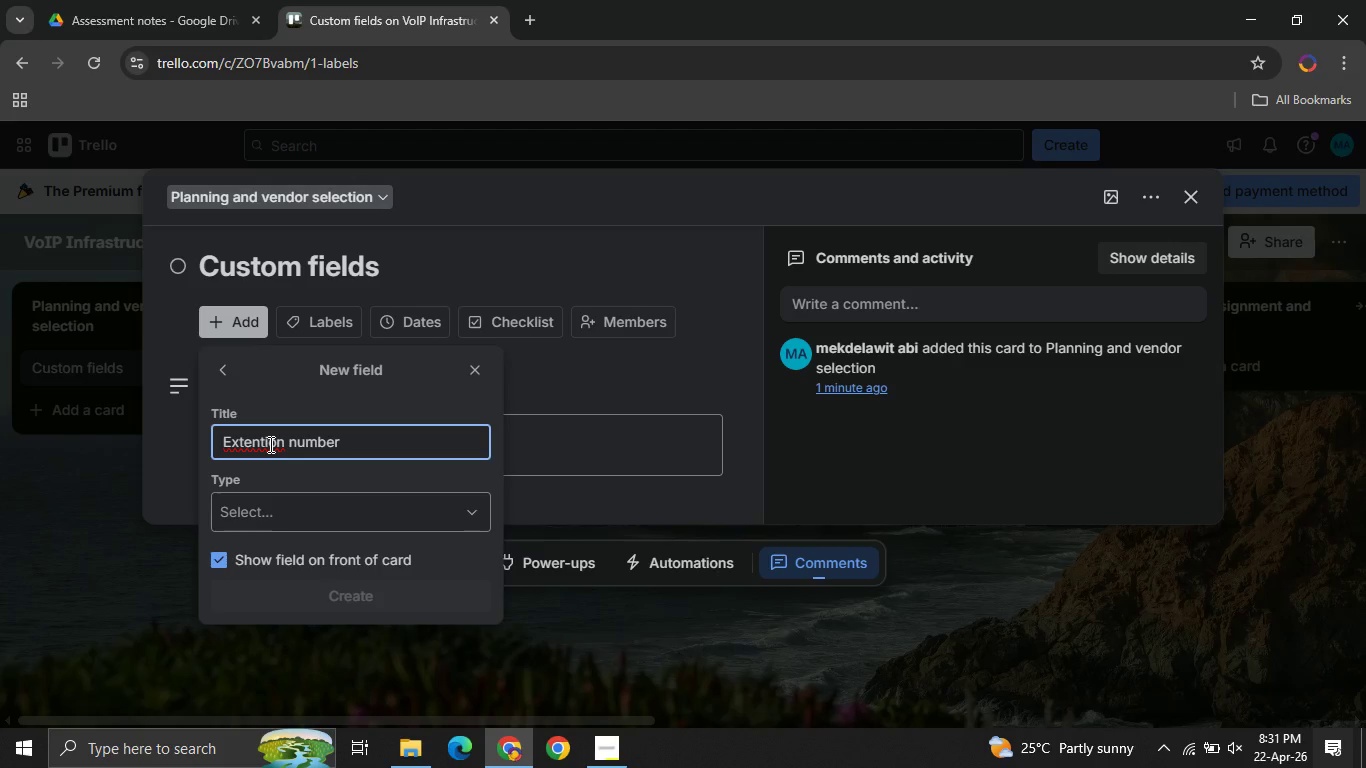 
left_click([269, 444])
 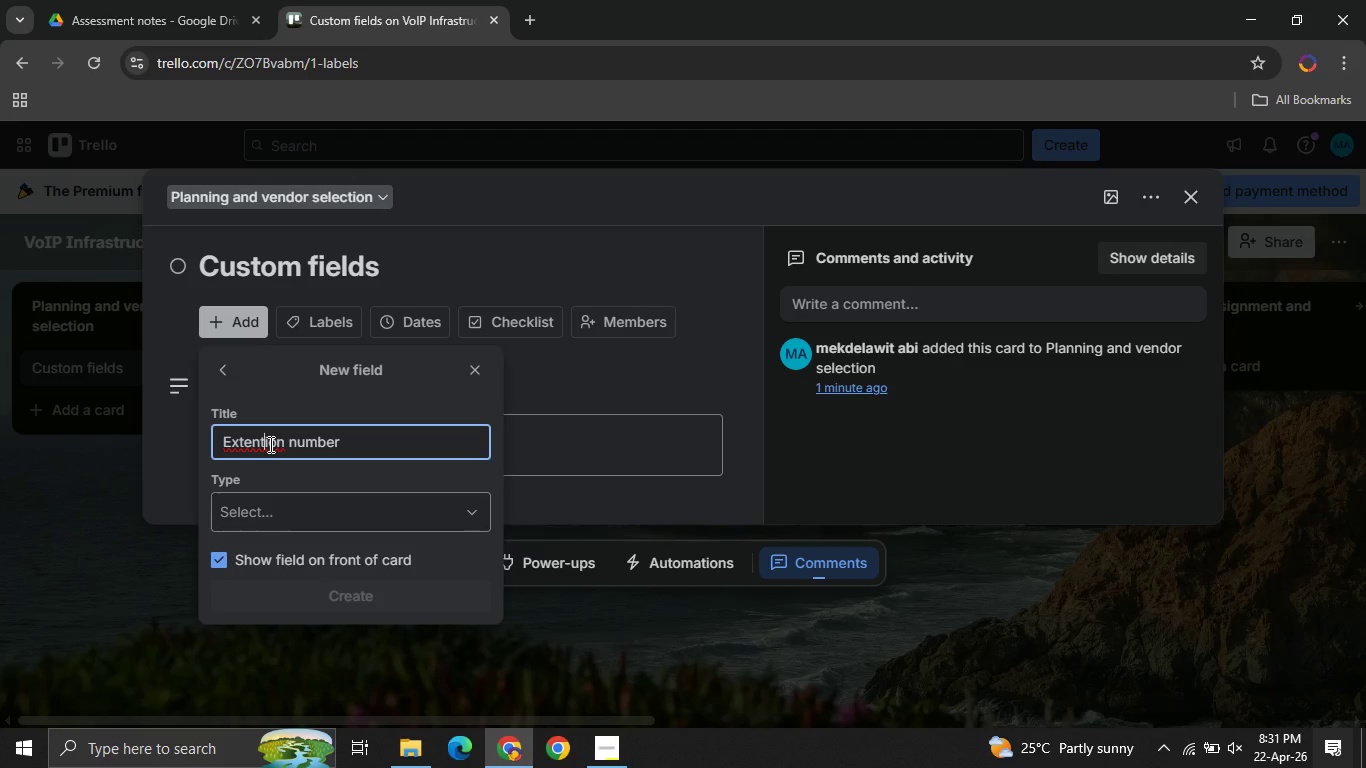 
key(ArrowLeft)
 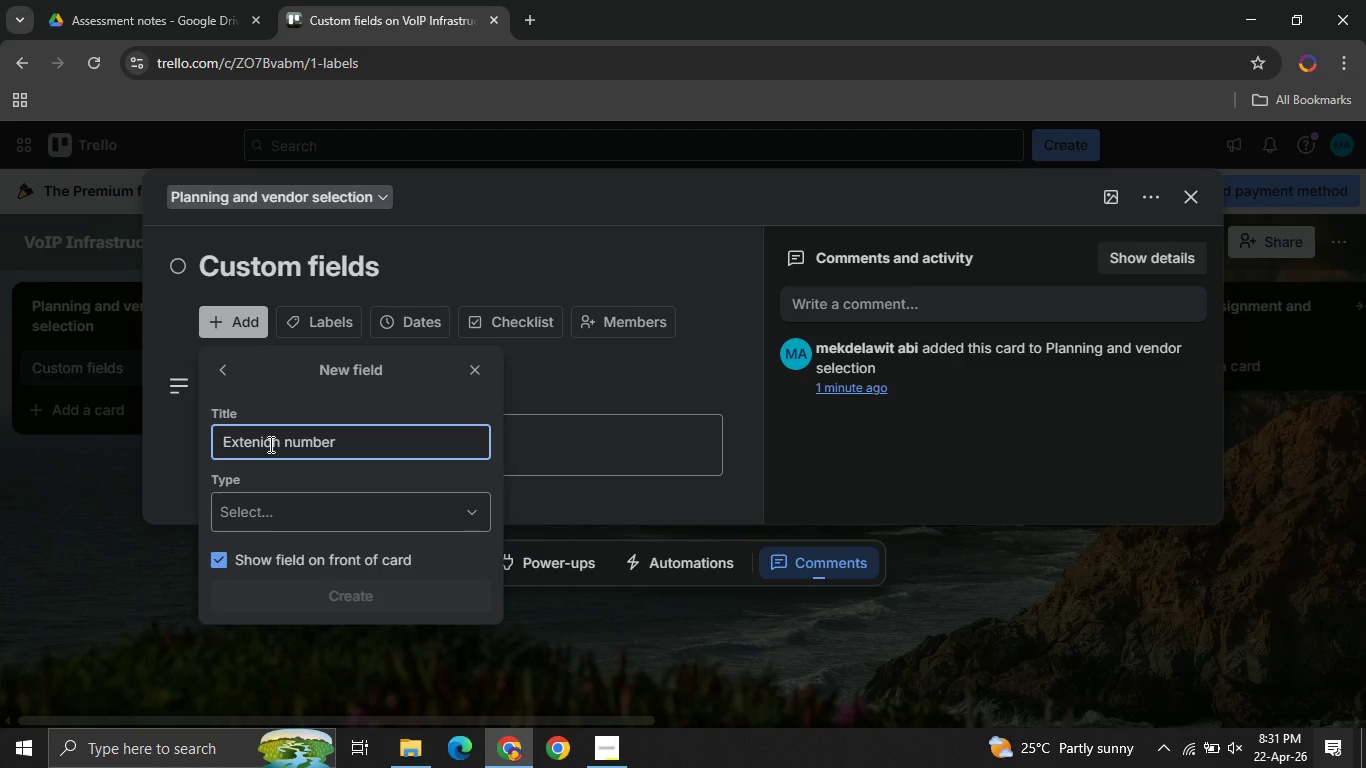 
key(Backspace)
 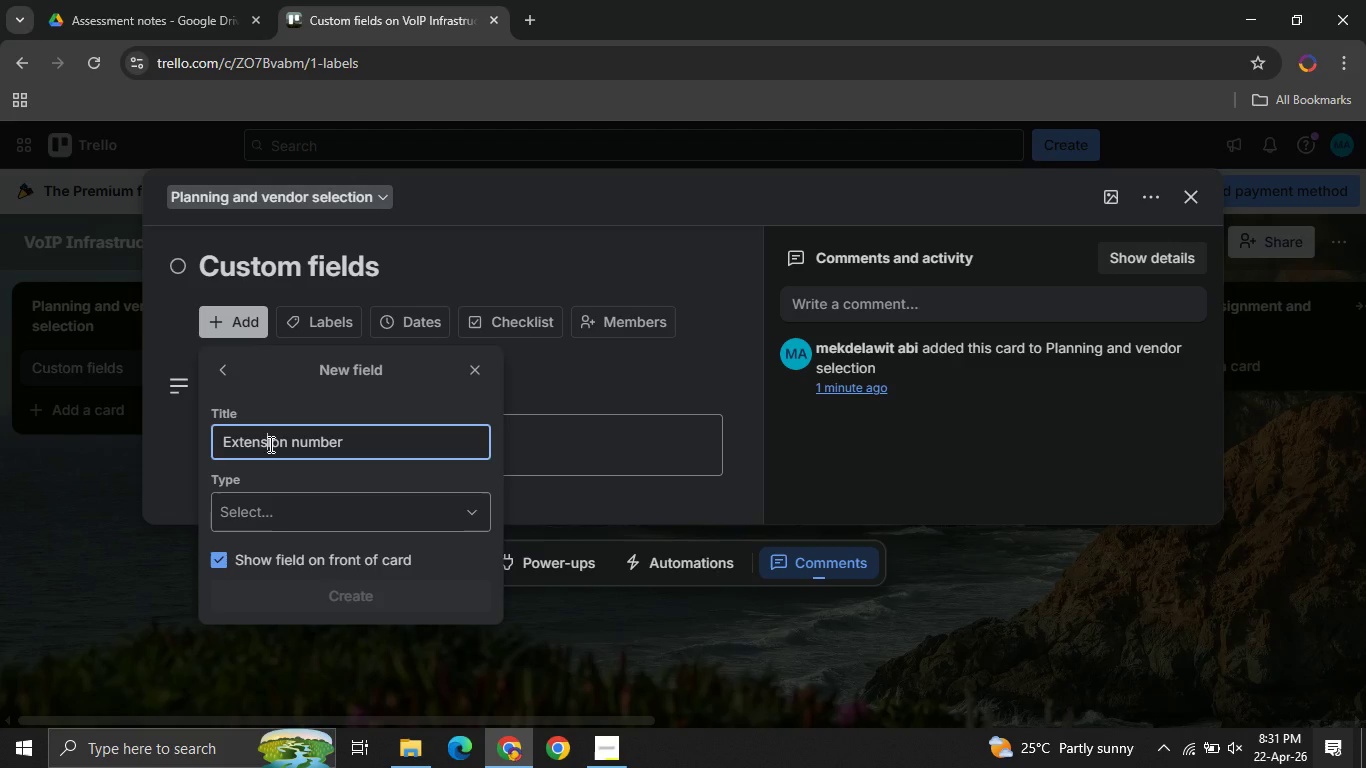 
key(S)
 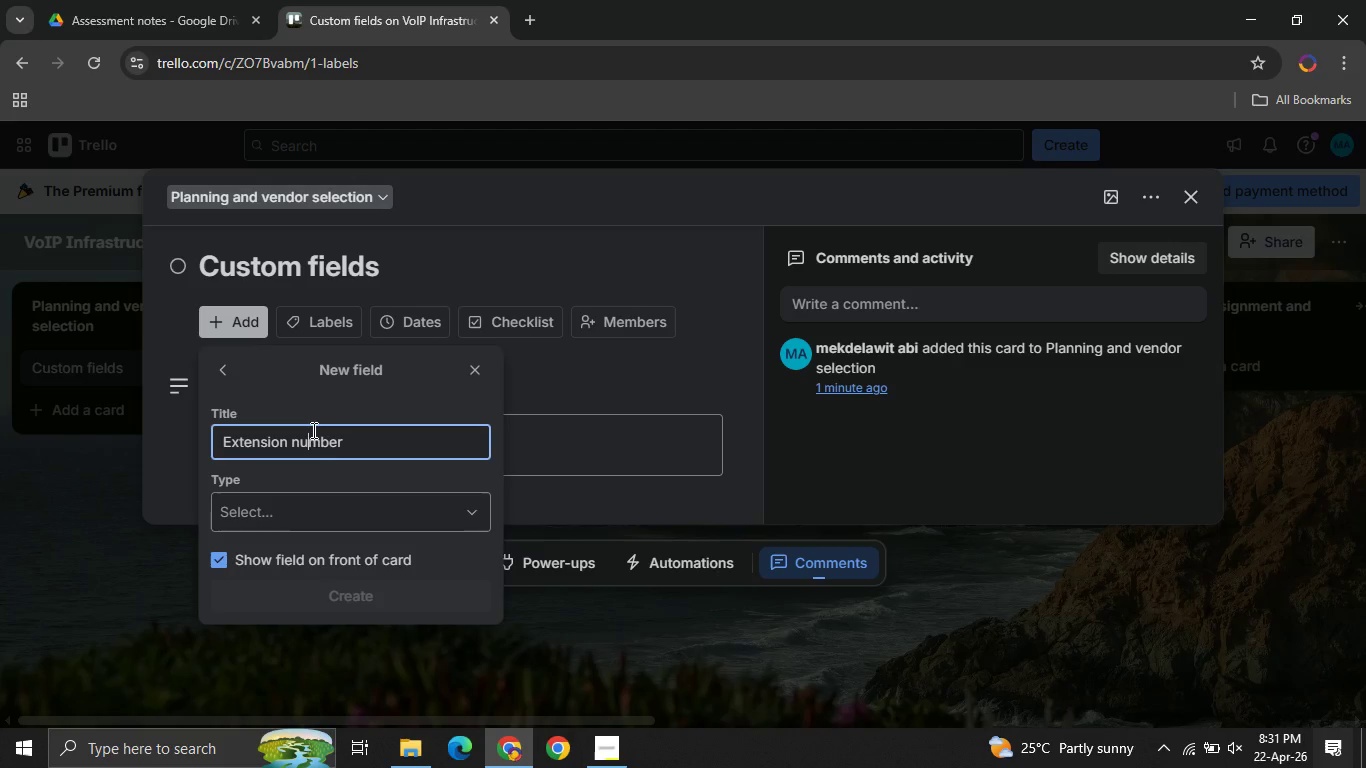 
left_click([312, 430])
 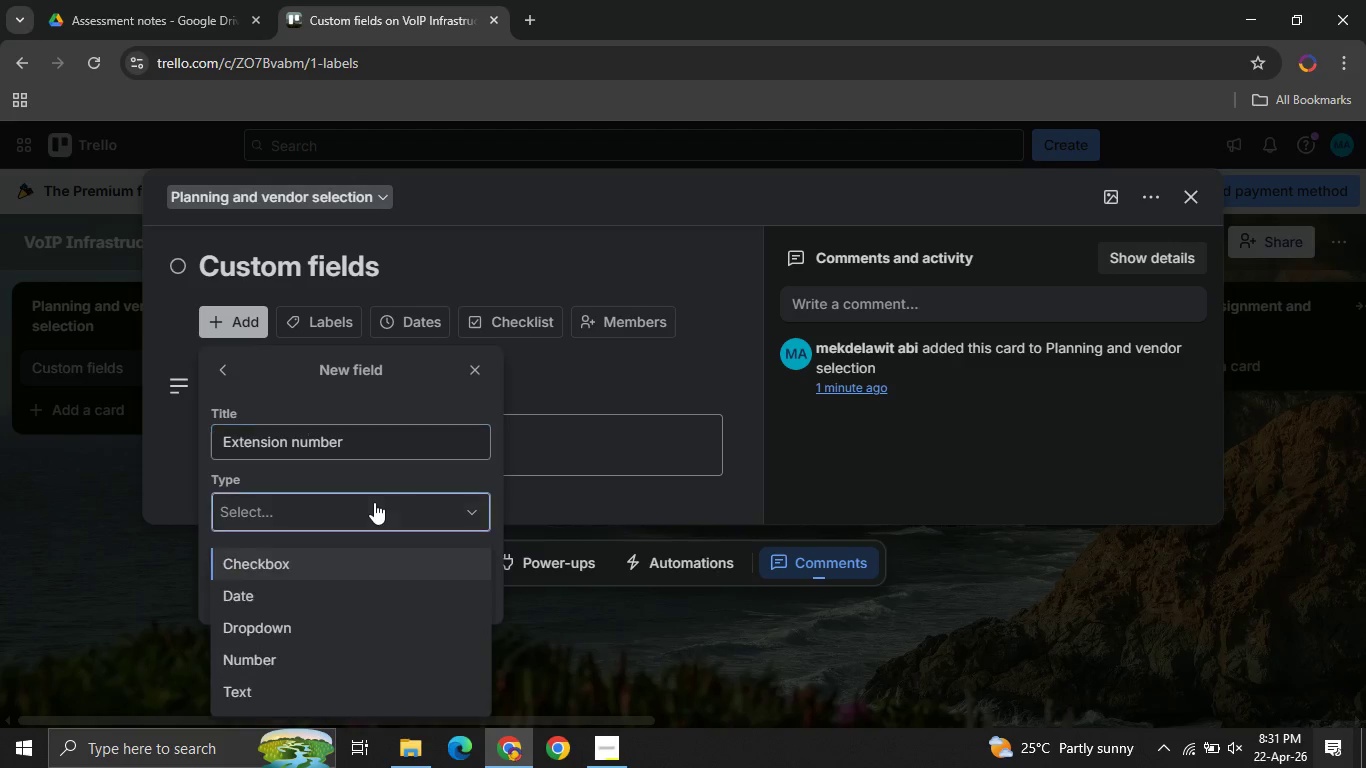 
left_click([374, 502])
 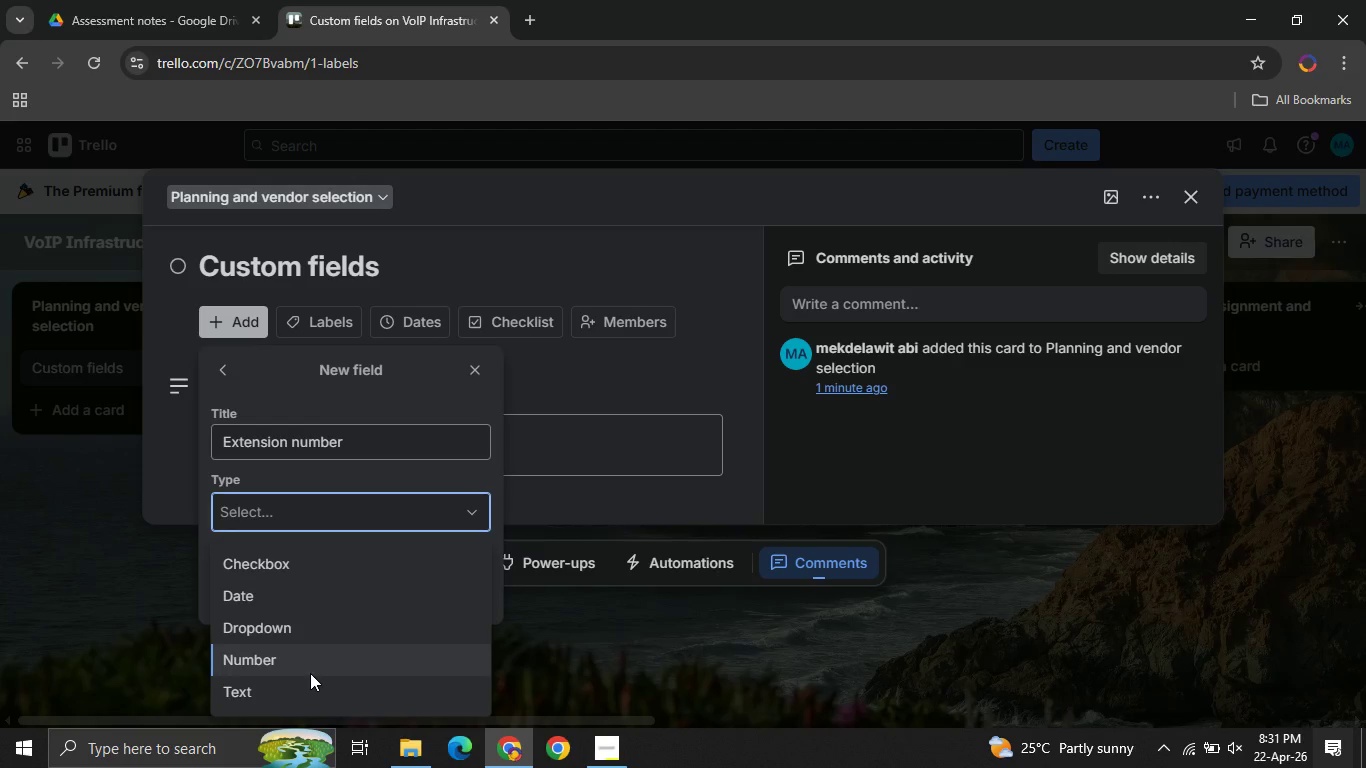 
left_click([308, 682])
 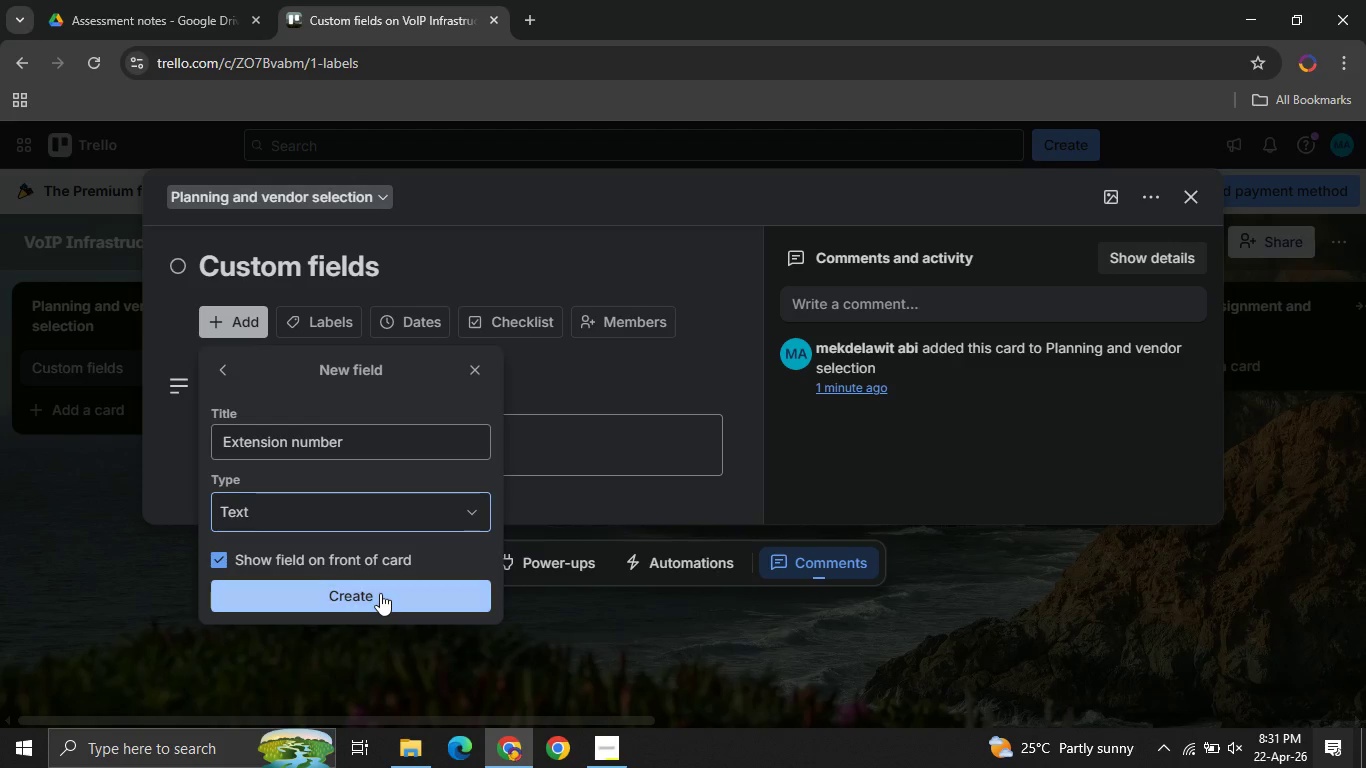 
left_click([380, 593])
 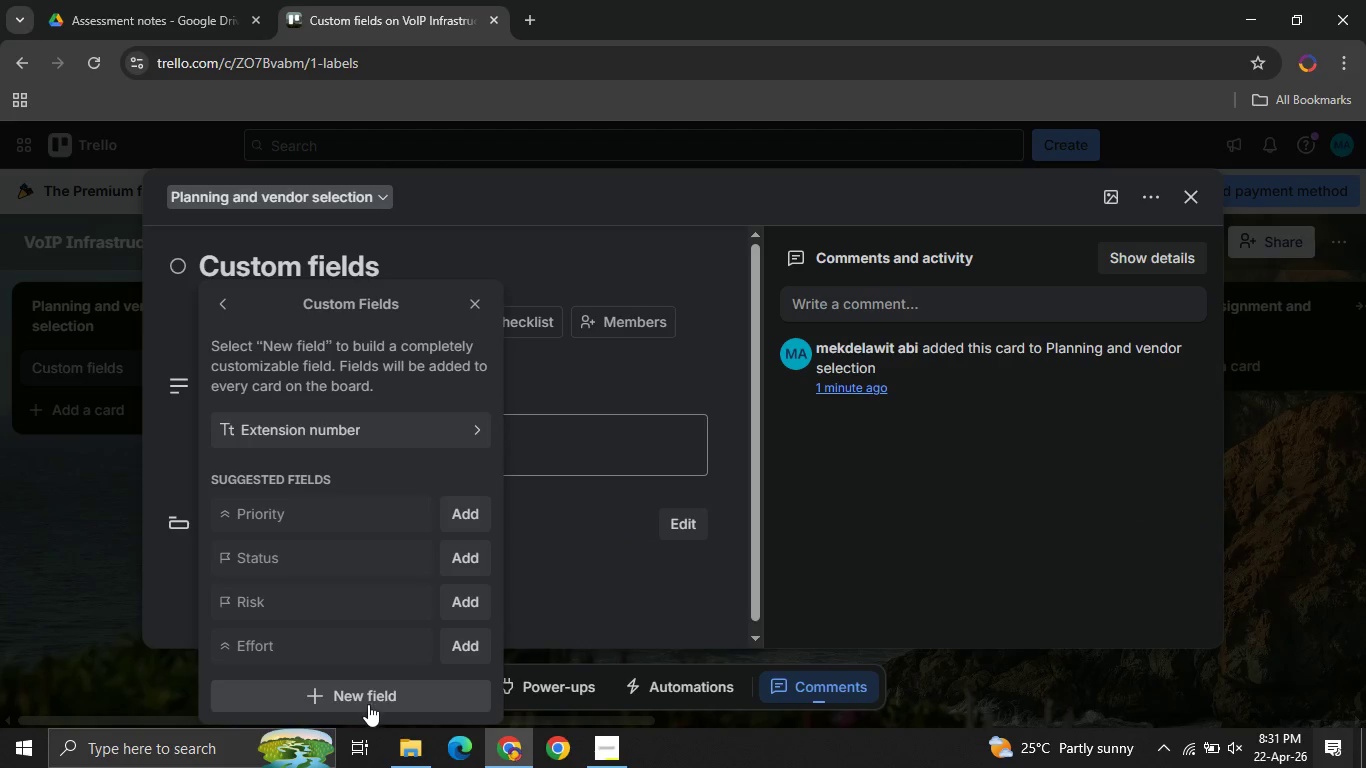 
left_click([368, 704])
 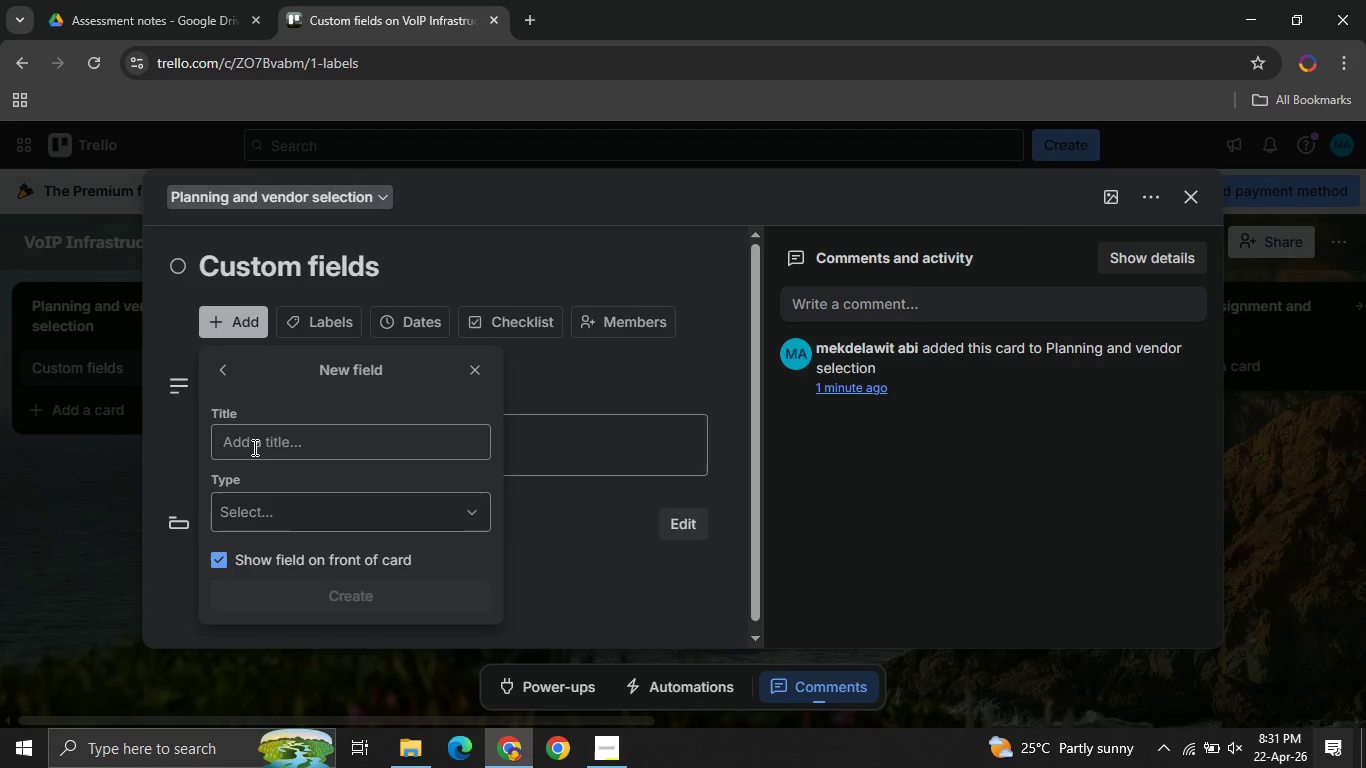 
left_click([253, 447])
 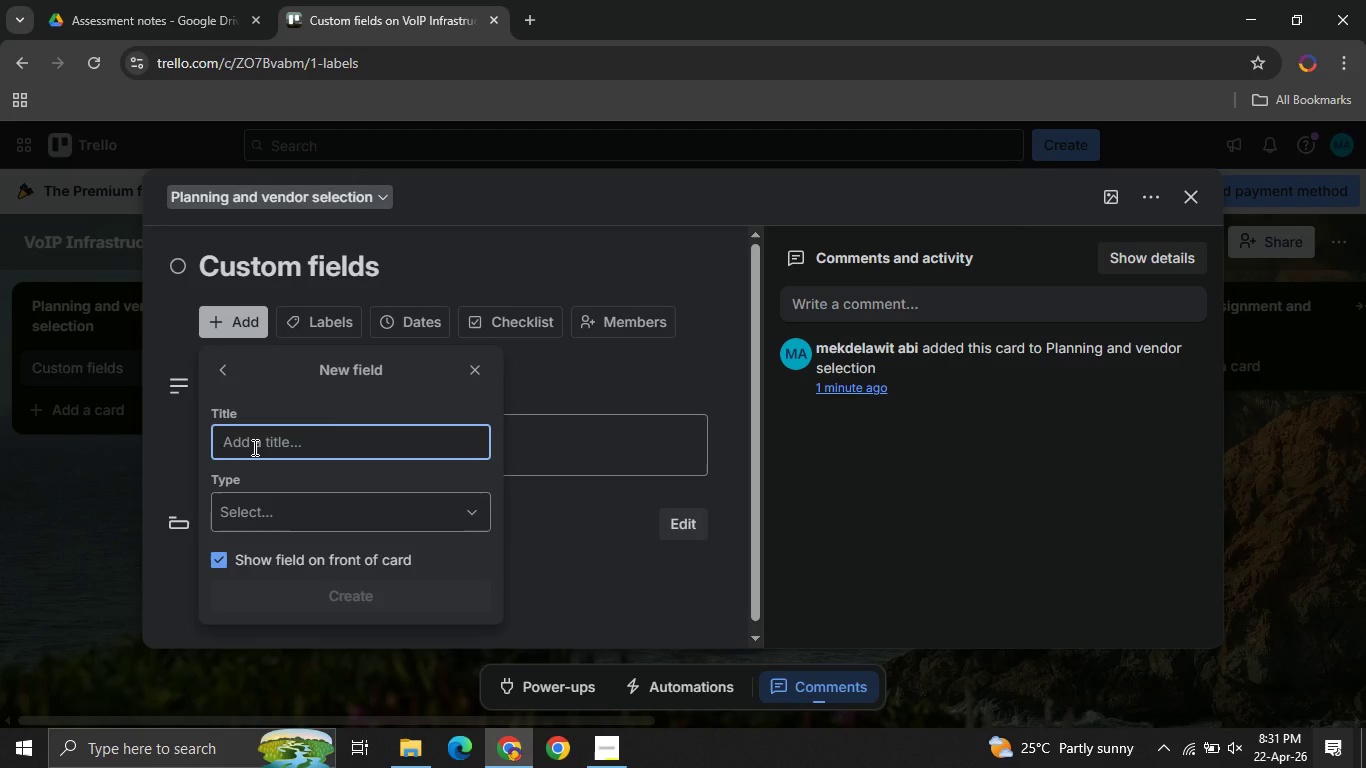 
type(MAC address)
 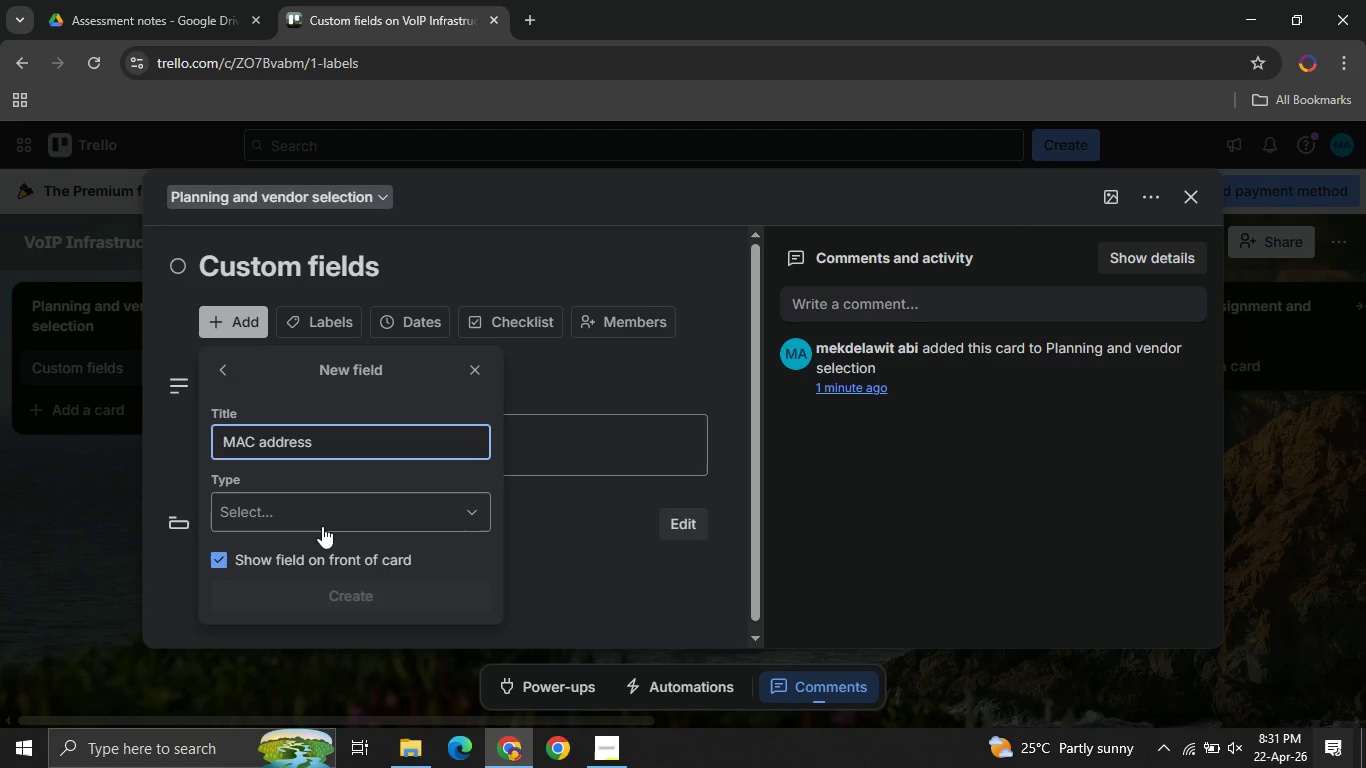 
left_click([322, 526])
 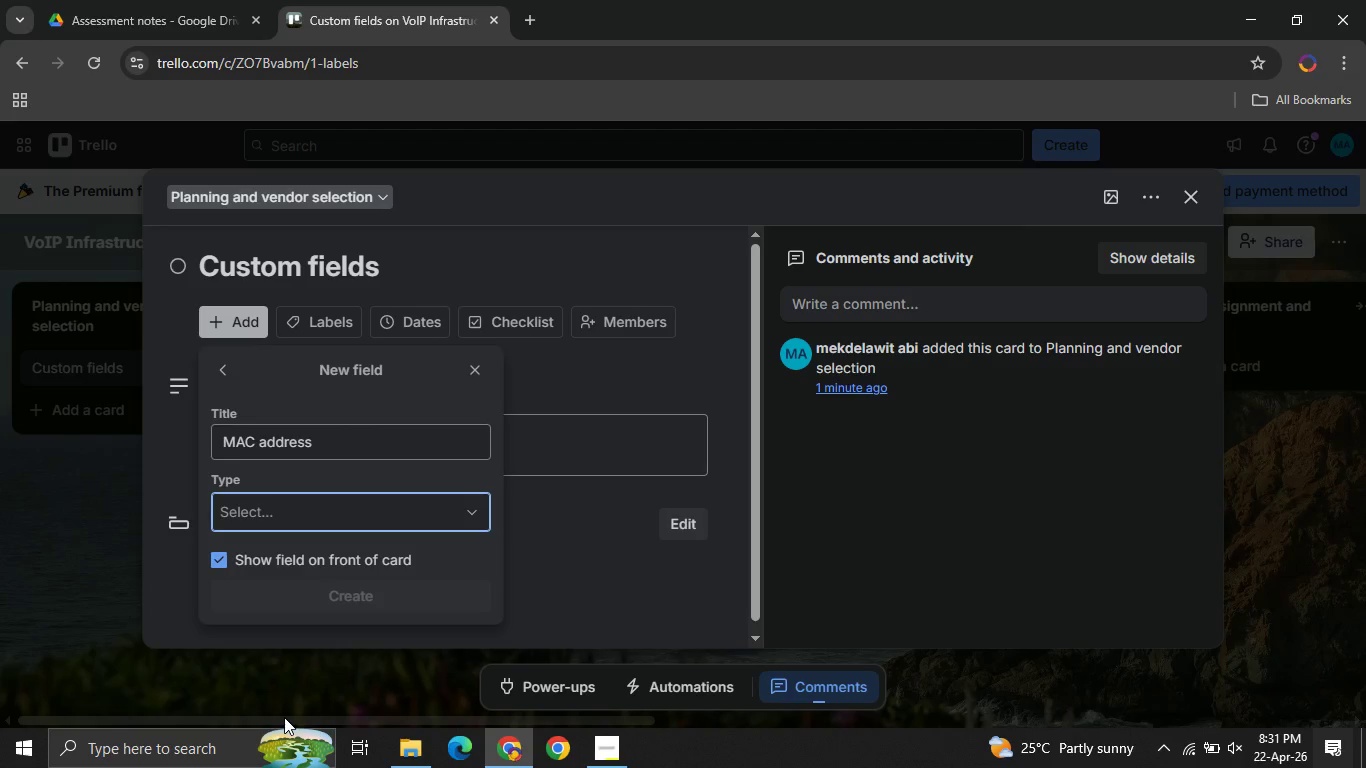 
left_click([284, 717])
 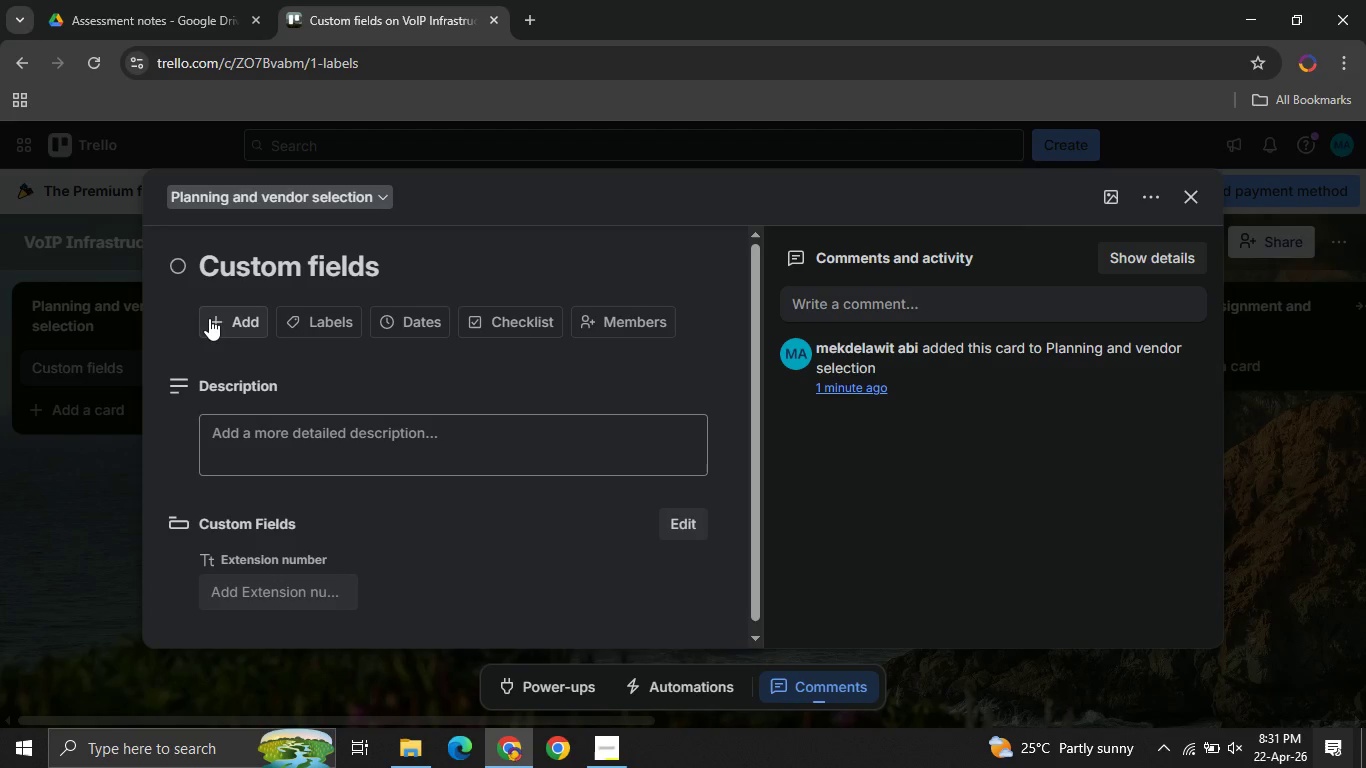 
left_click([209, 318])
 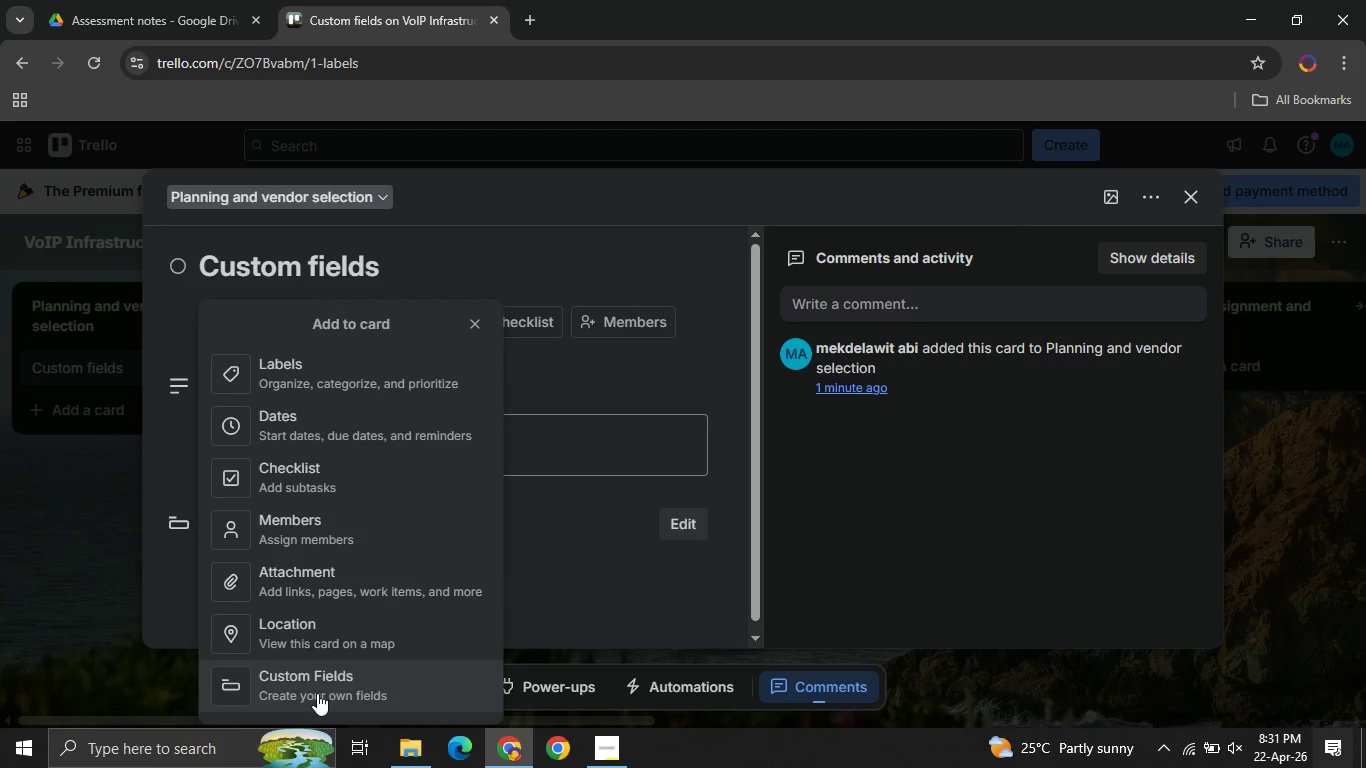 
left_click([317, 693])
 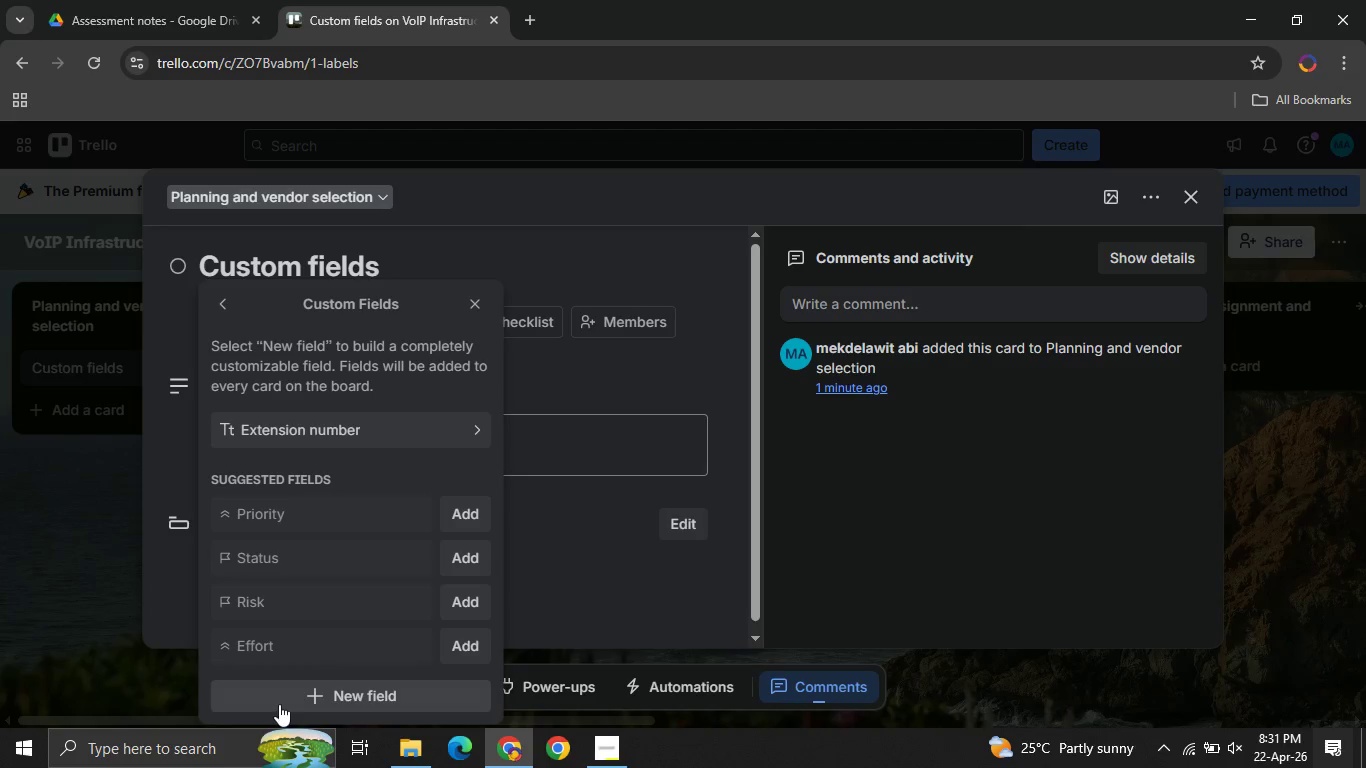 
left_click([279, 704])
 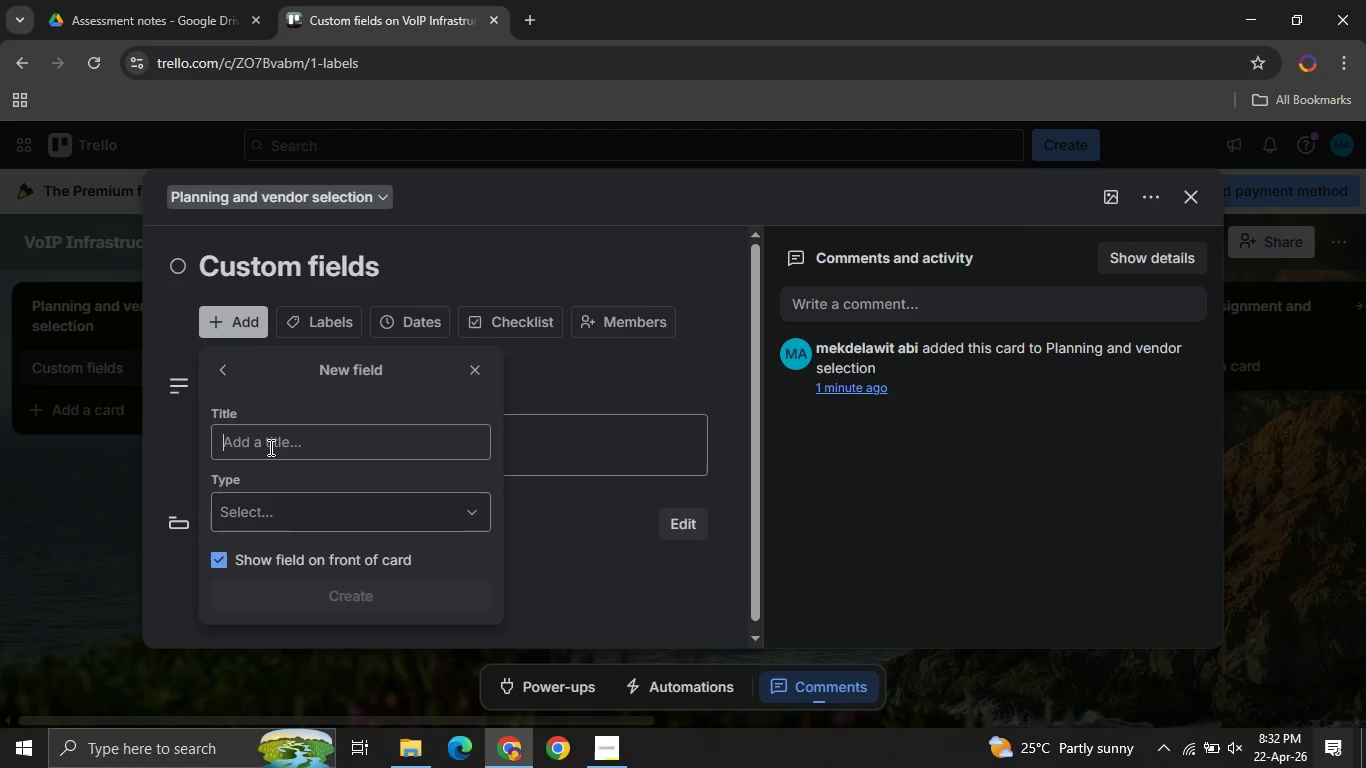 
left_click([269, 447])
 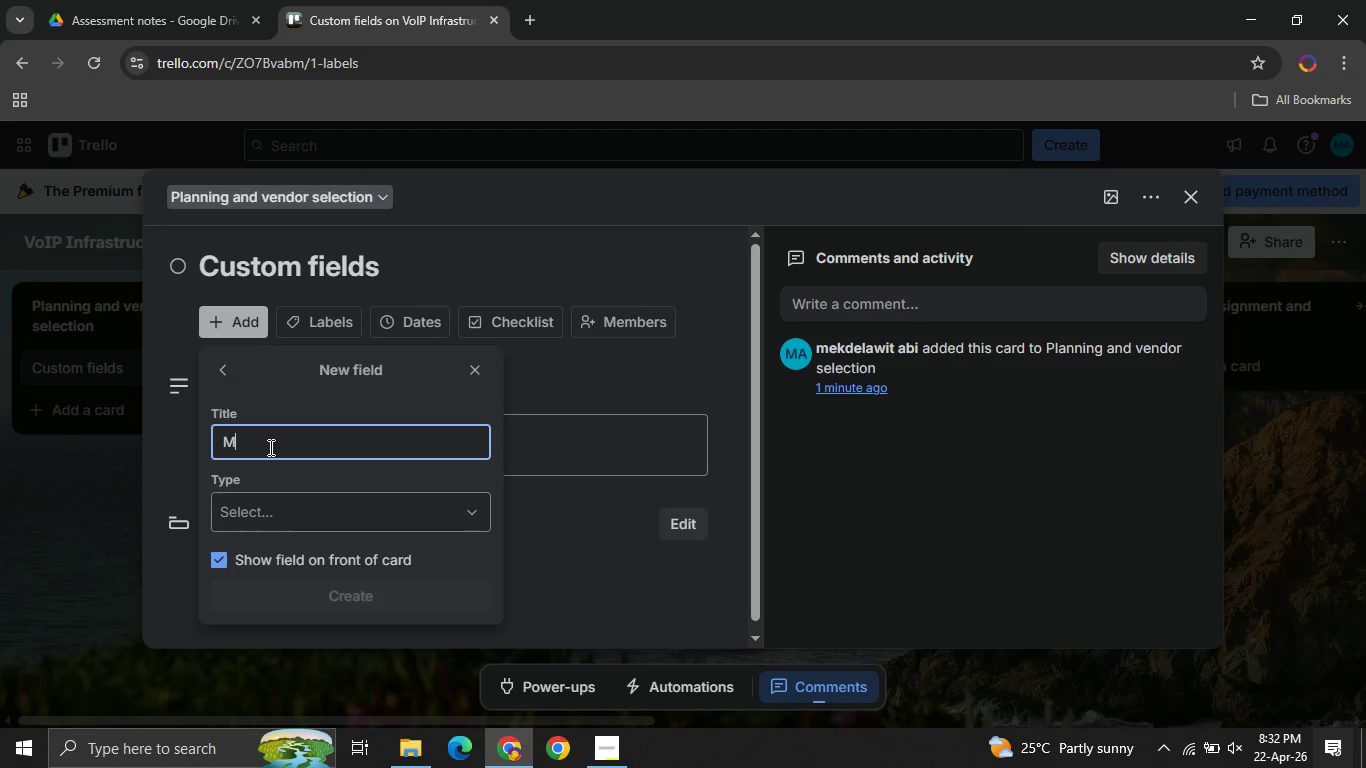 
type(MAC address )
 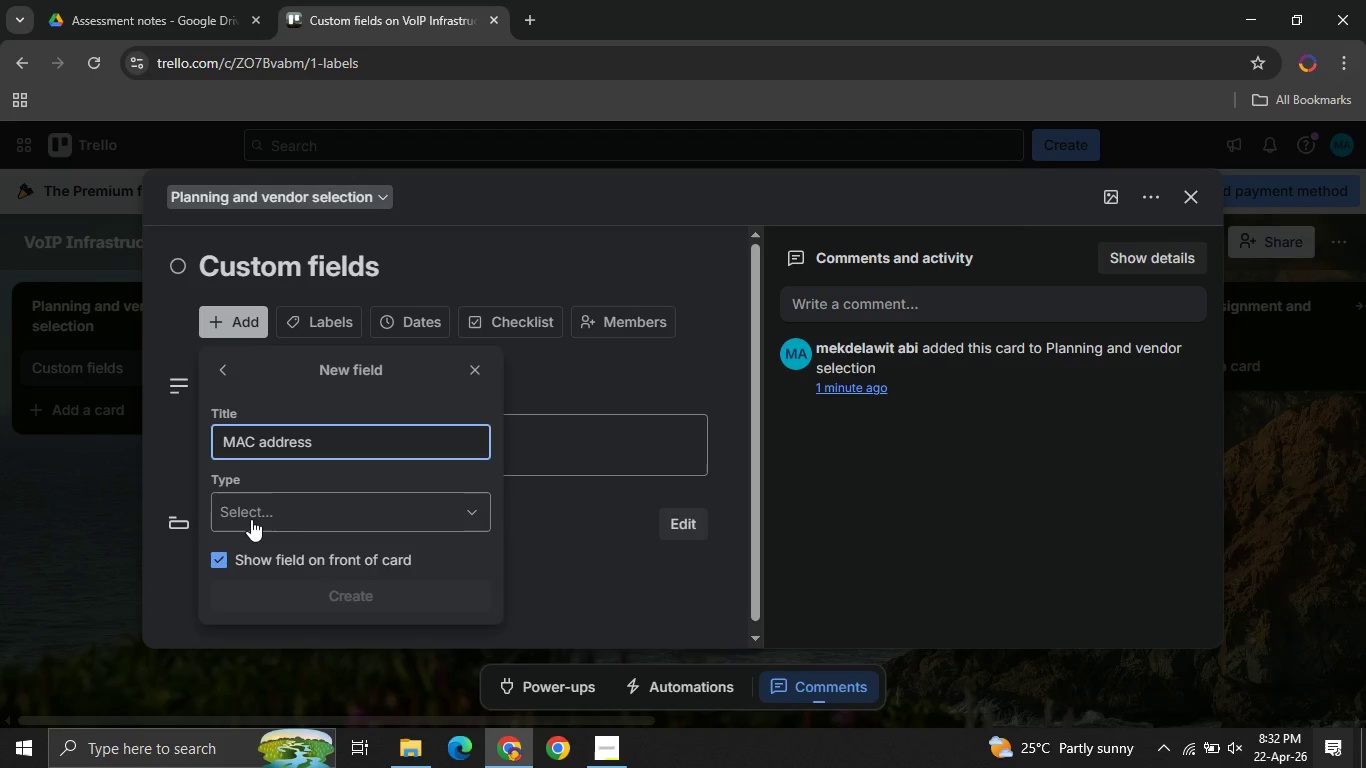 
left_click([251, 519])
 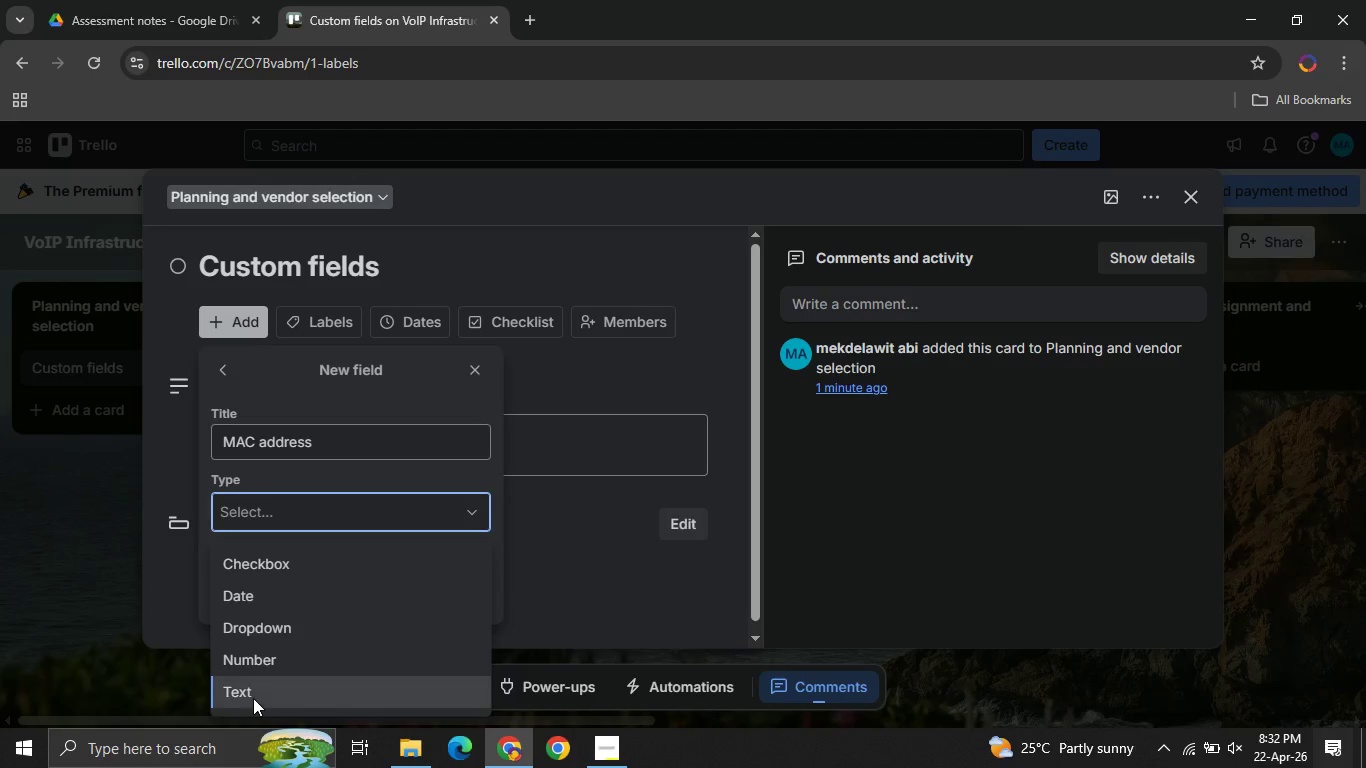 
left_click([253, 698])
 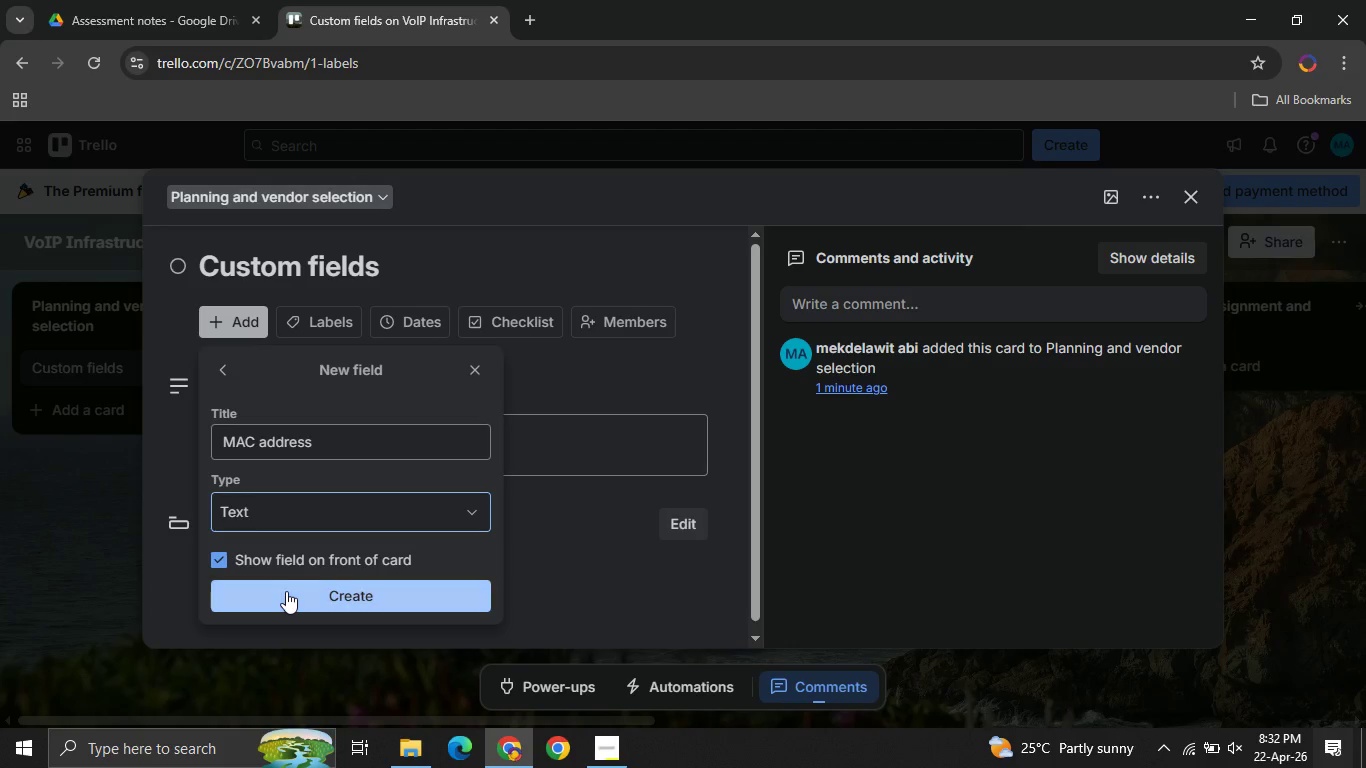 
left_click([286, 591])
 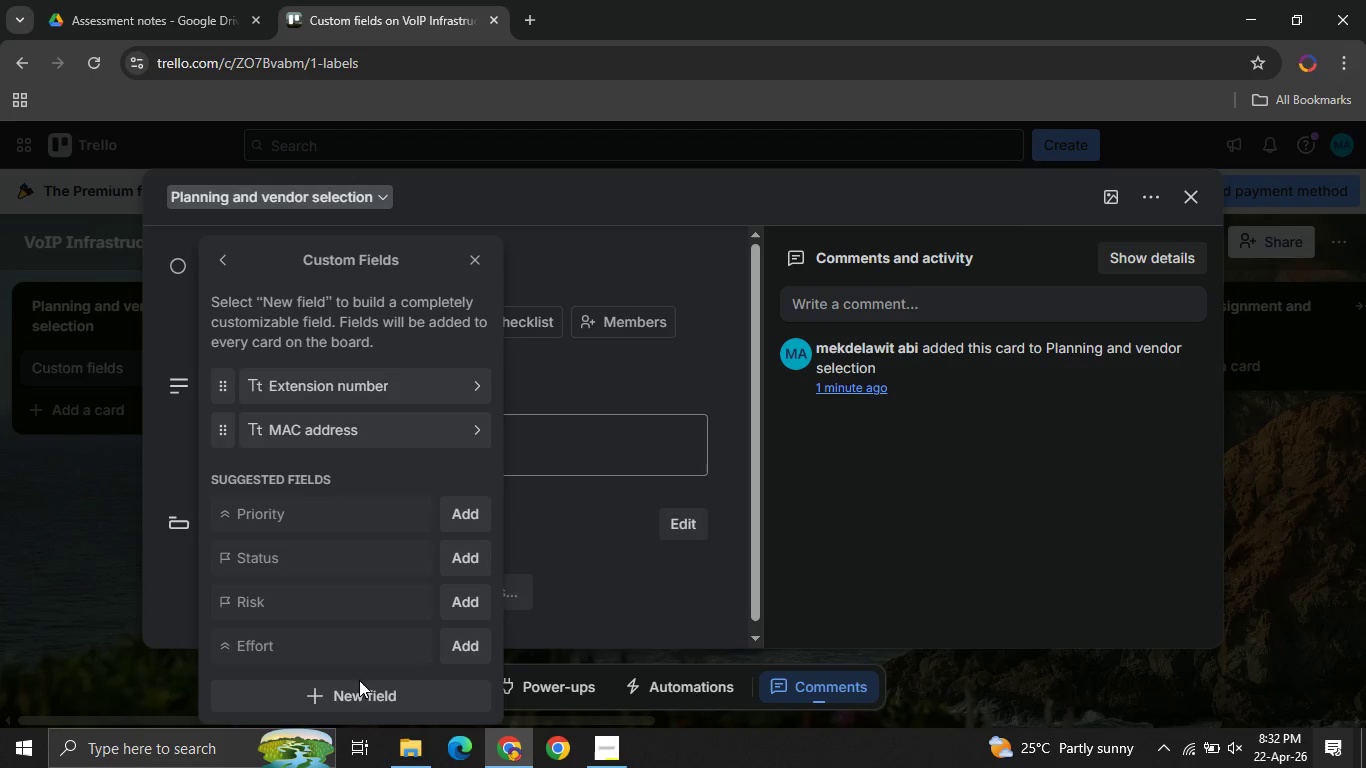 
left_click([360, 693])
 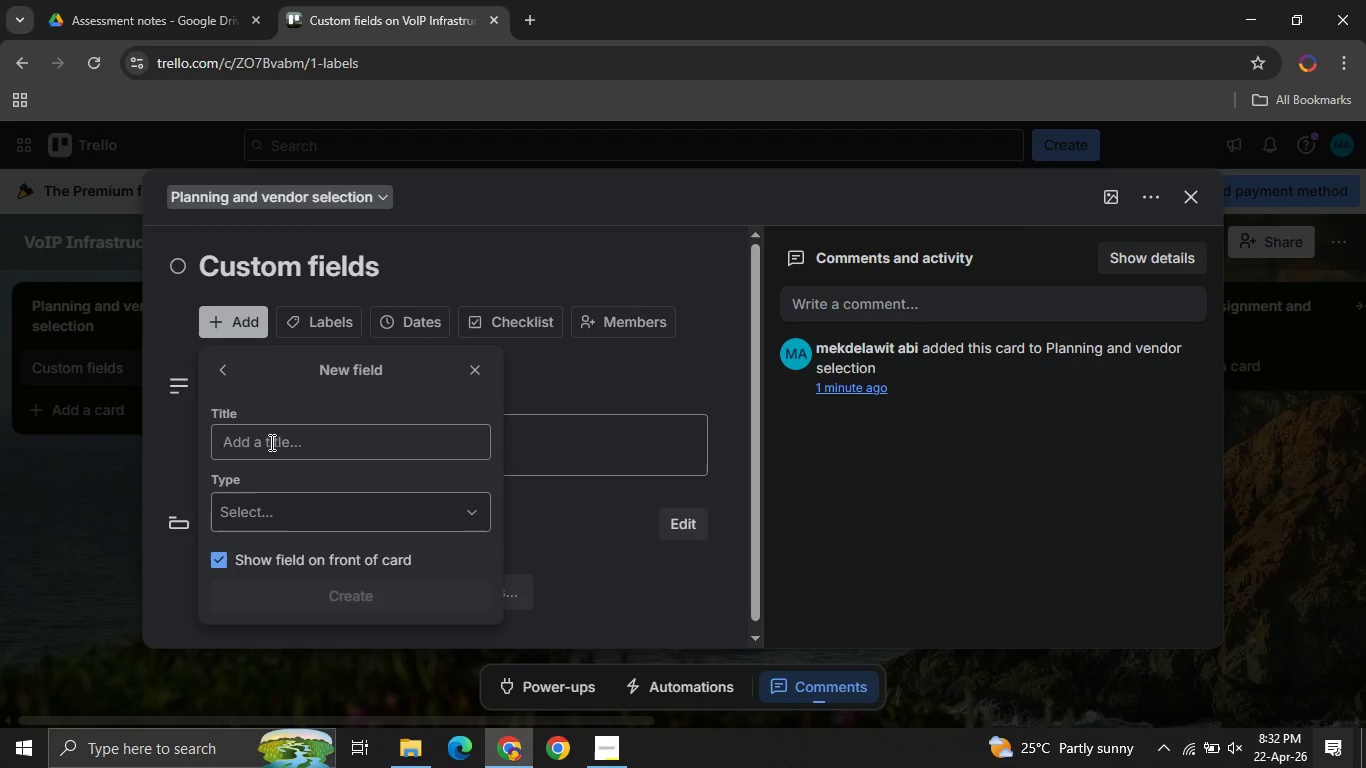 
left_click([270, 442])
 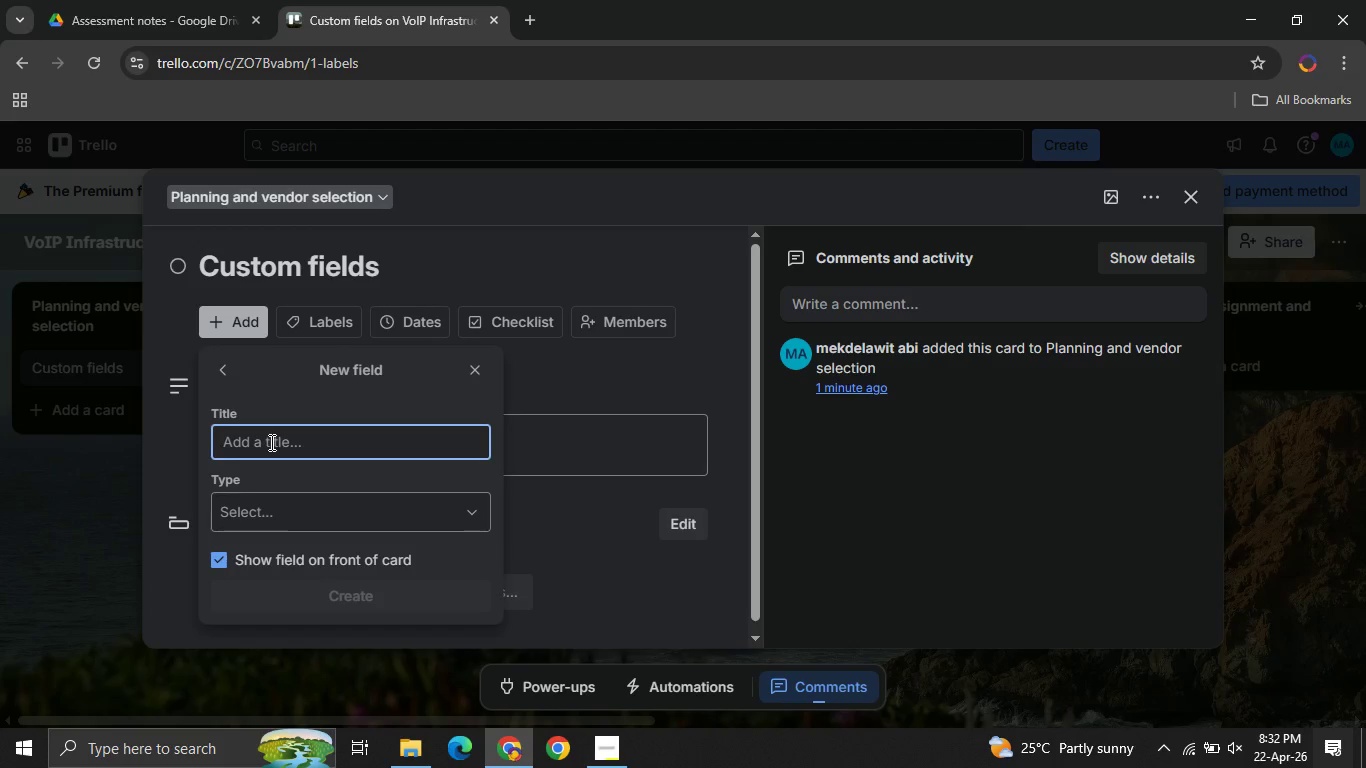 
type(Porting status)
 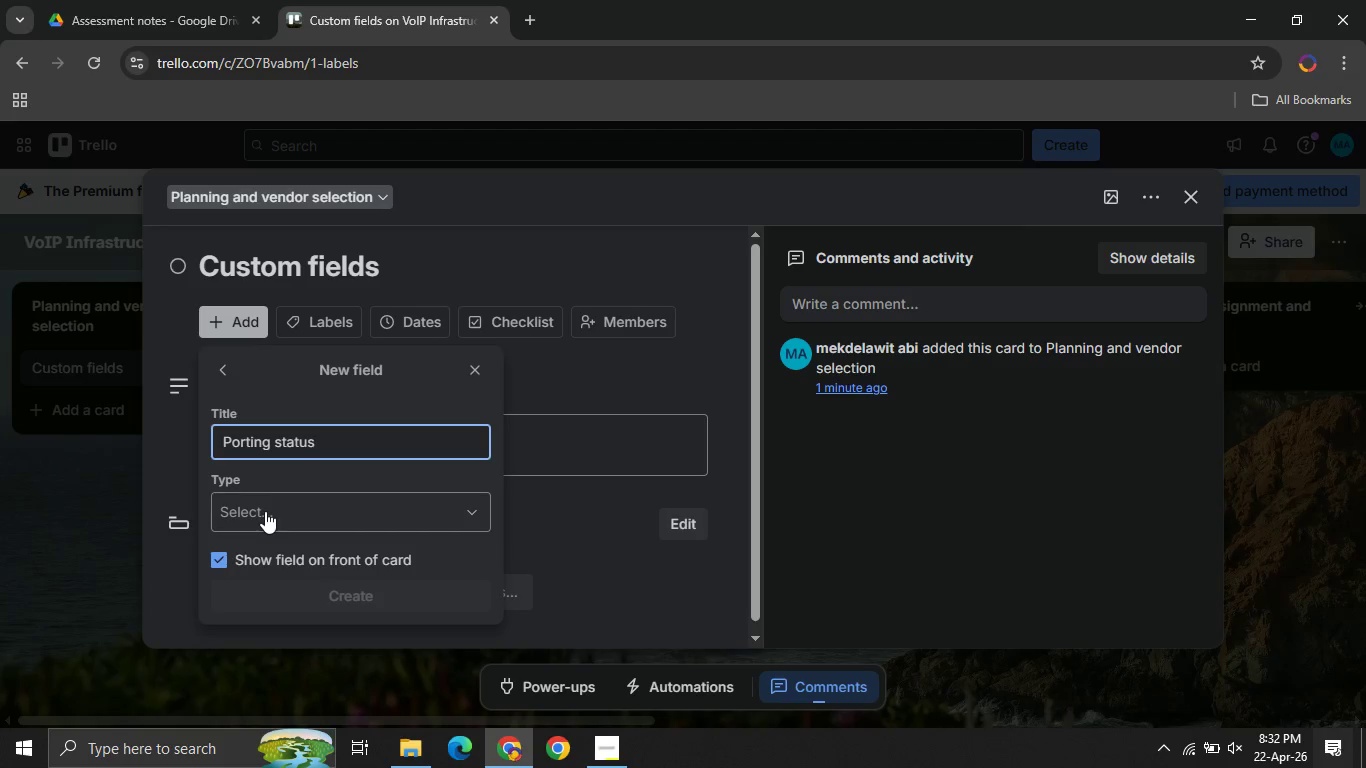 
left_click([265, 511])
 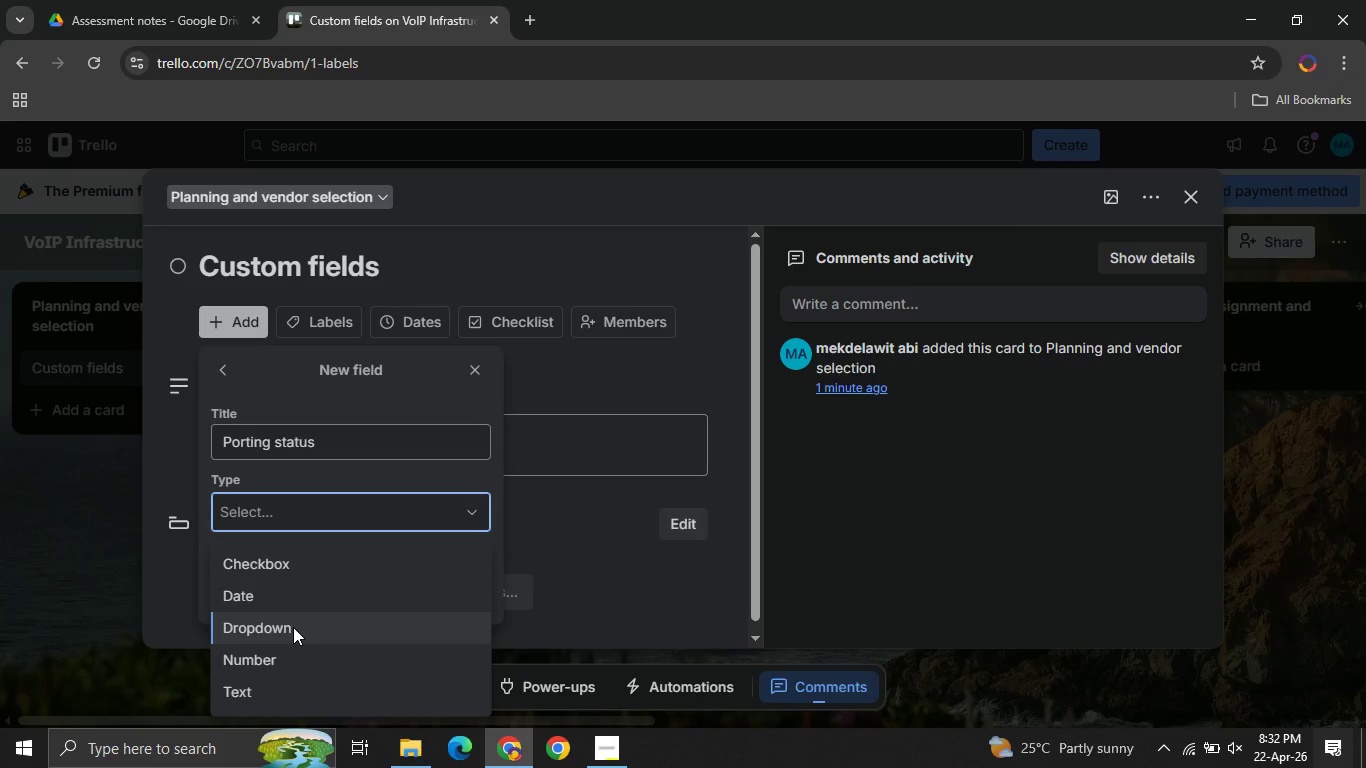 
left_click([293, 627])
 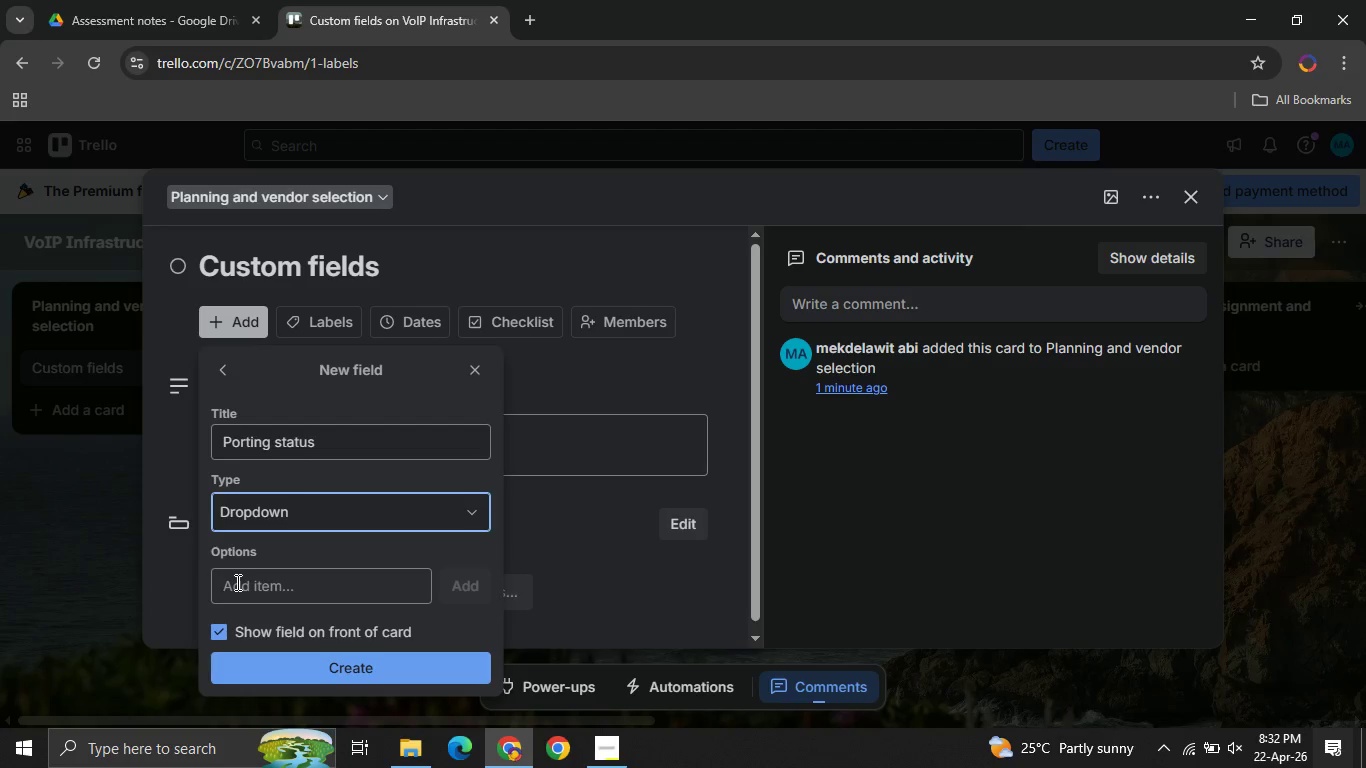 
left_click([236, 582])
 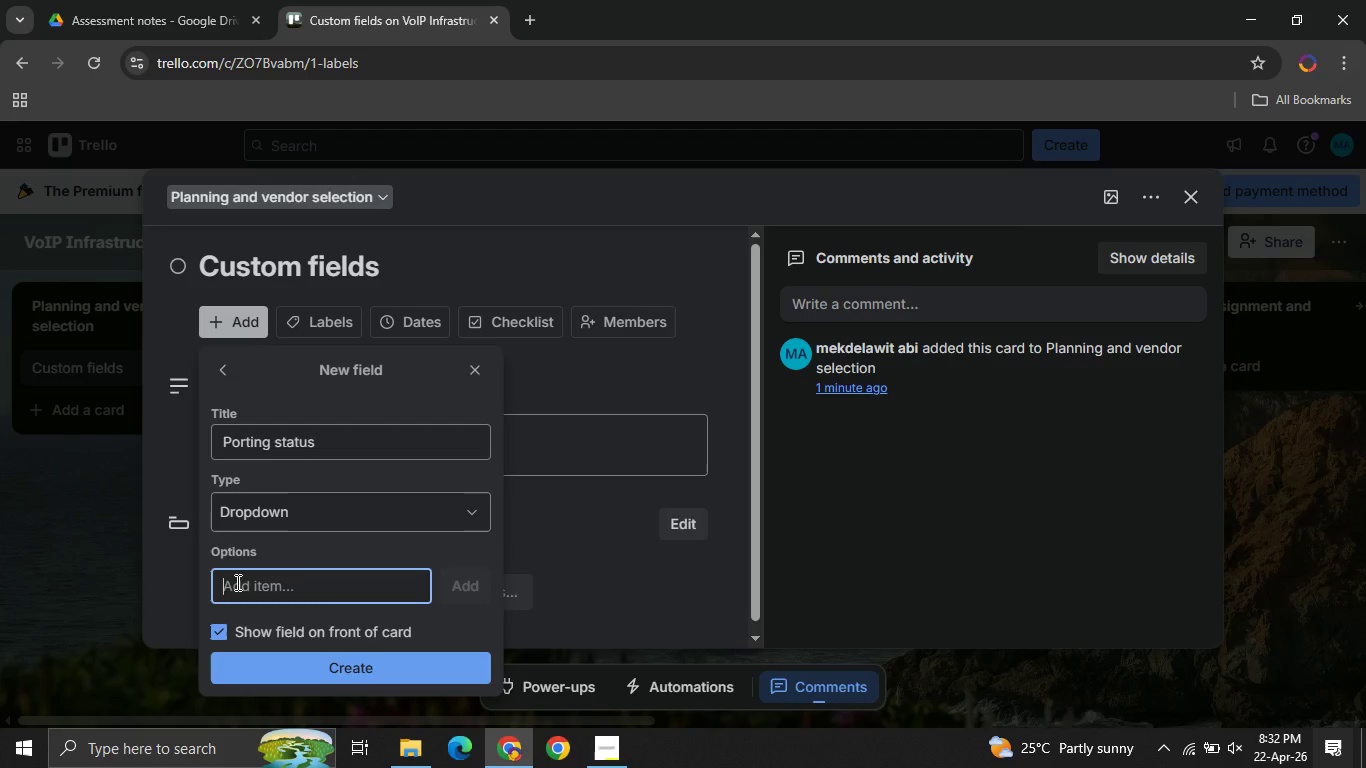 
type(Pending )
 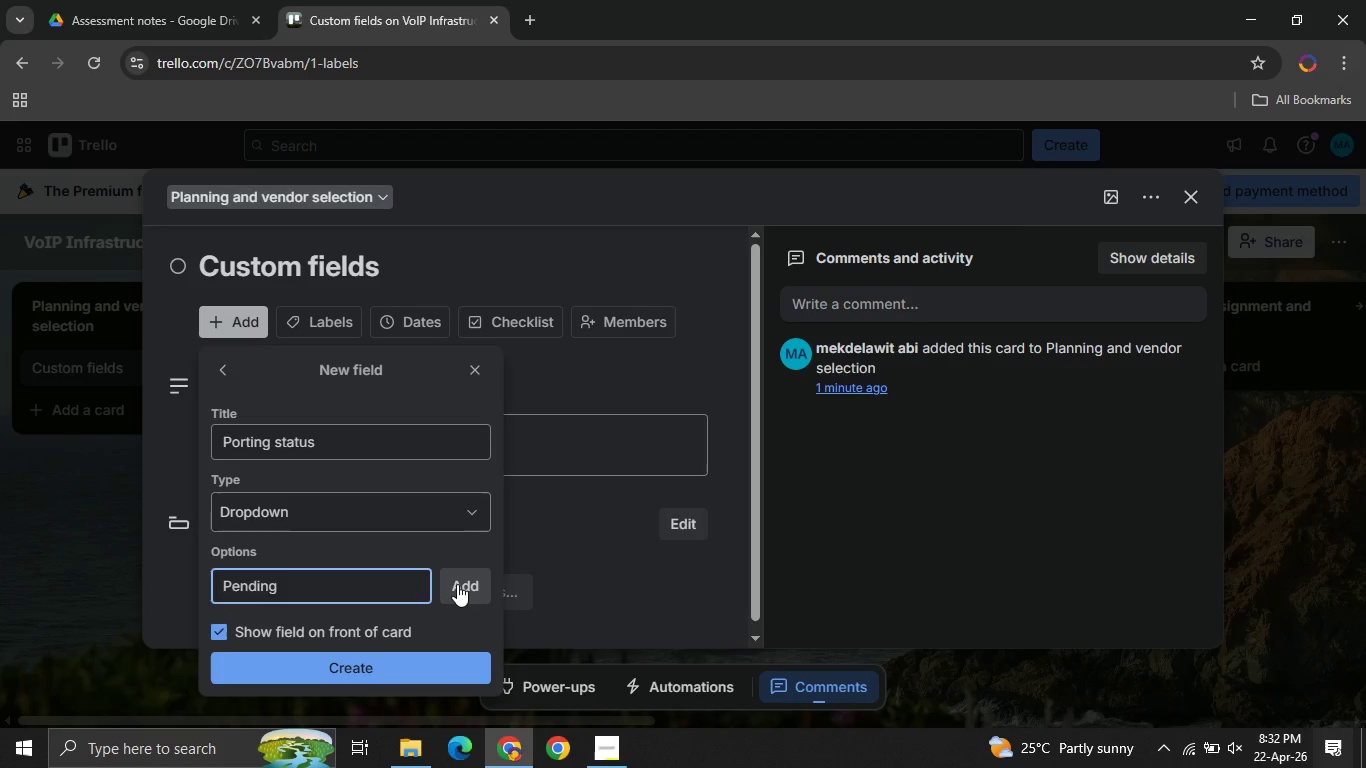 
left_click([457, 584])
 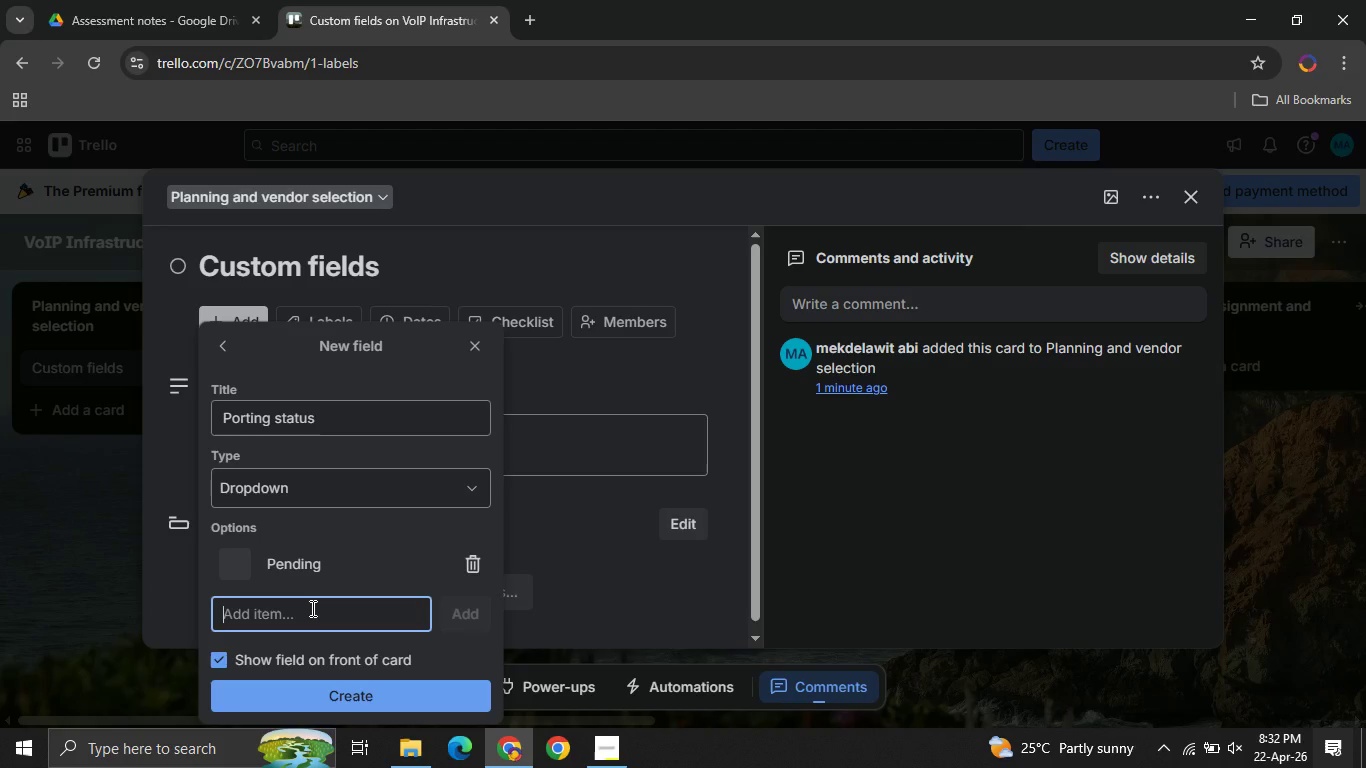 
left_click([311, 608])
 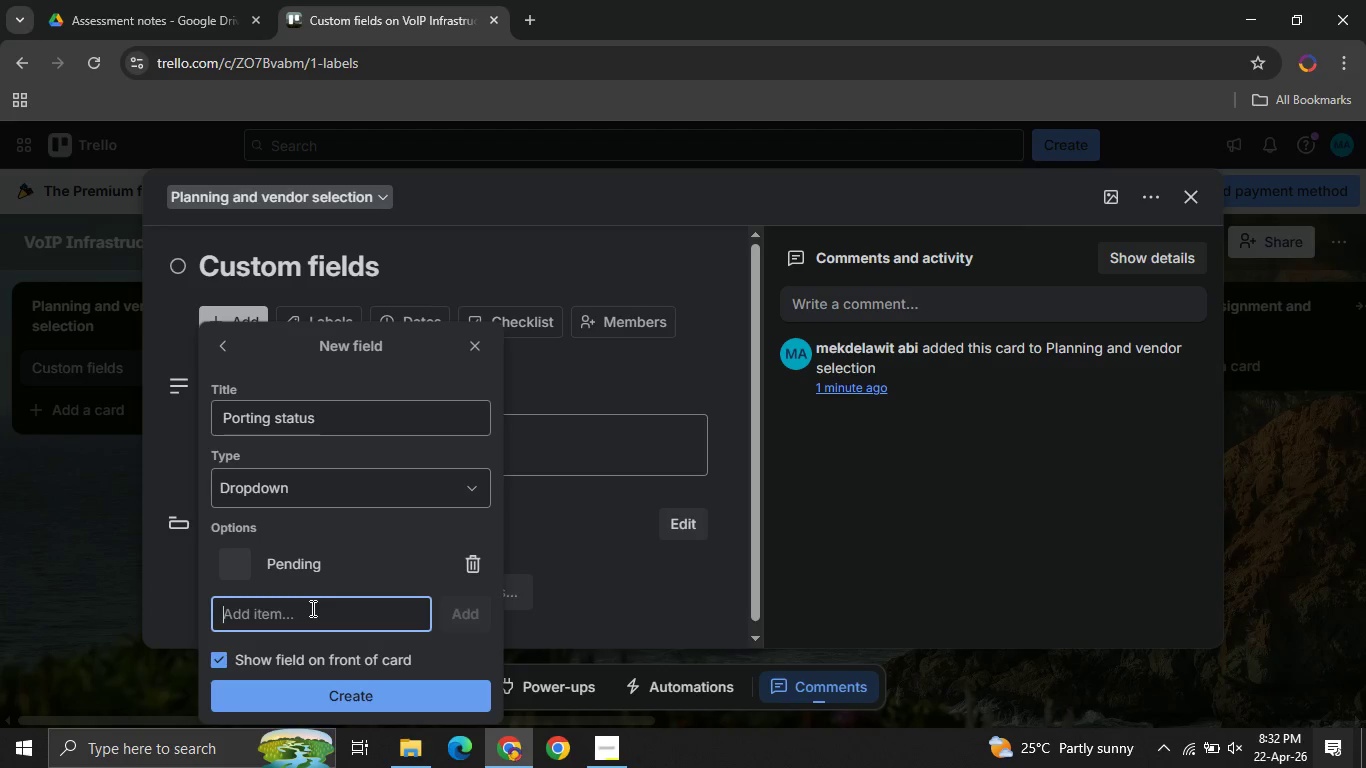 
type(Submitted )
 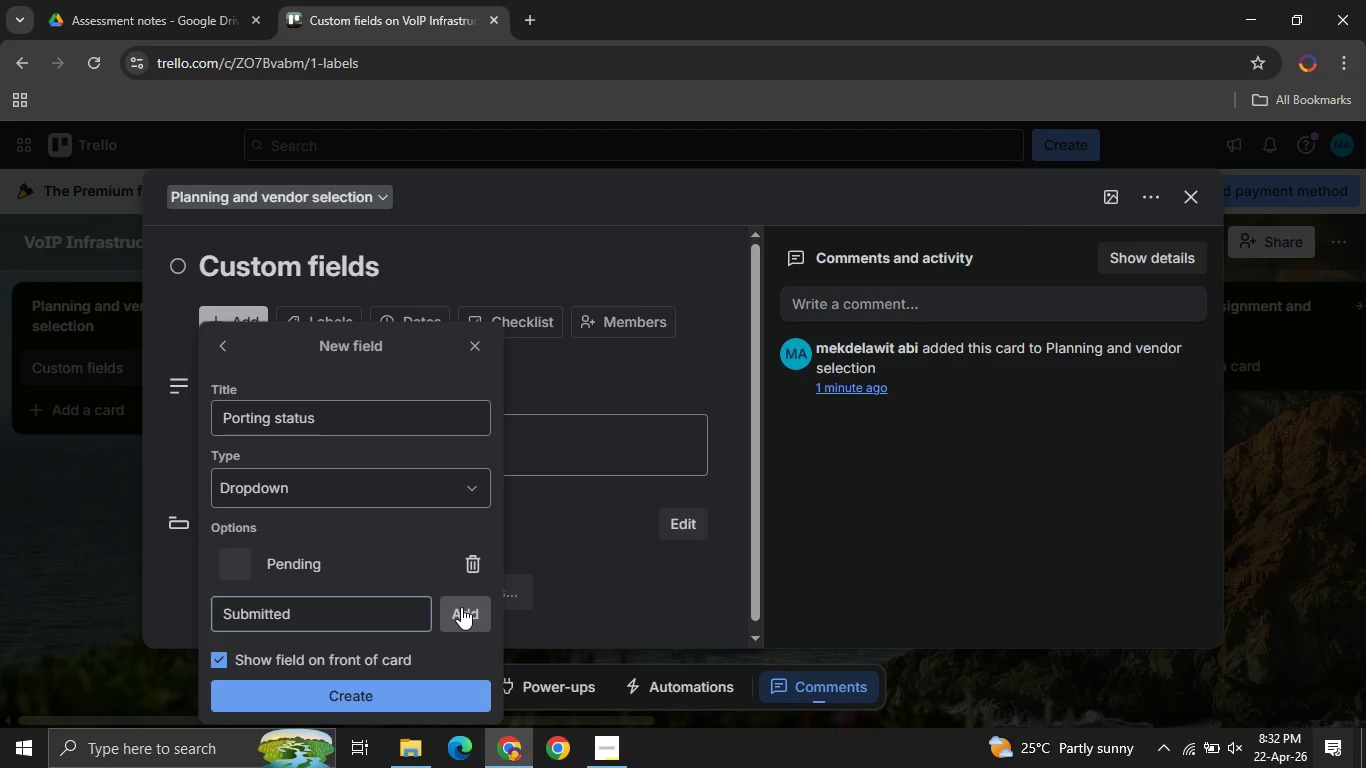 
left_click([461, 607])
 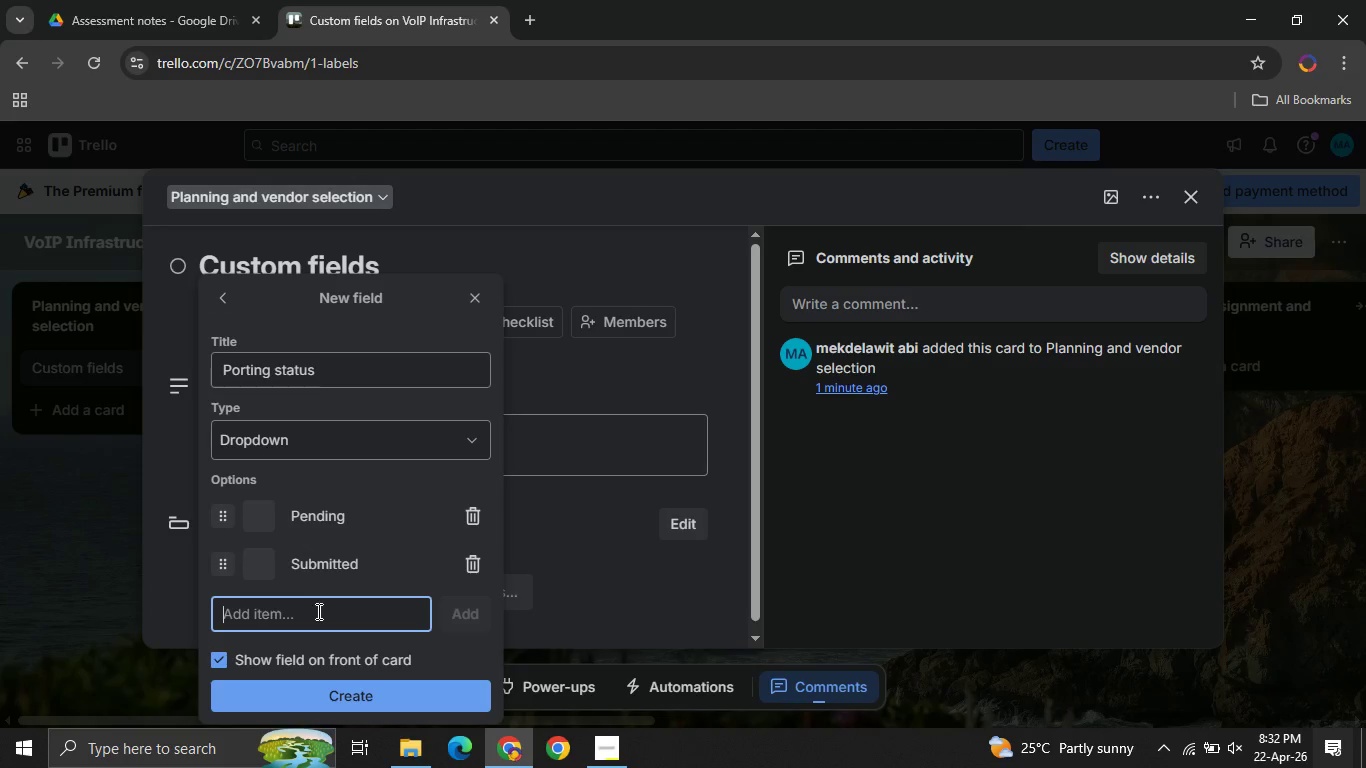 
left_click([317, 611])
 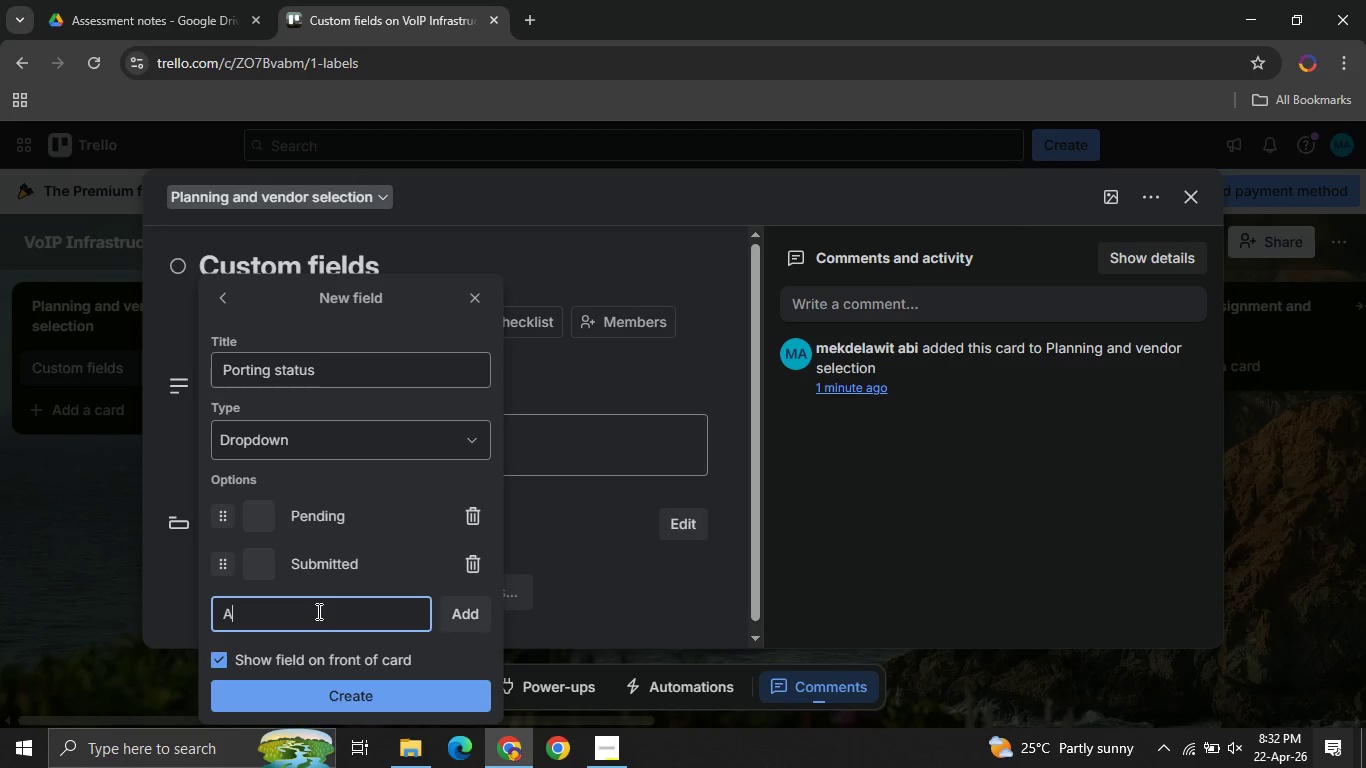 
type(Active )
 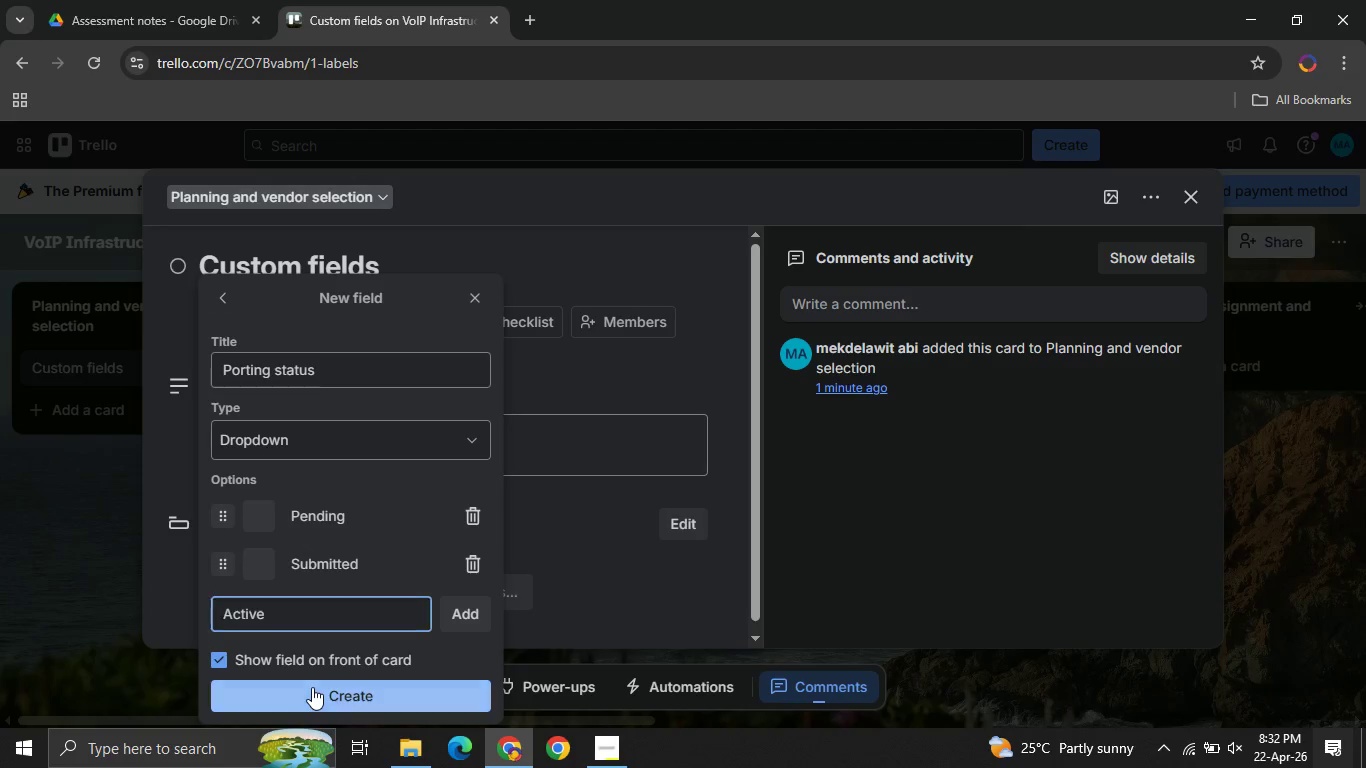 
left_click([312, 687])
 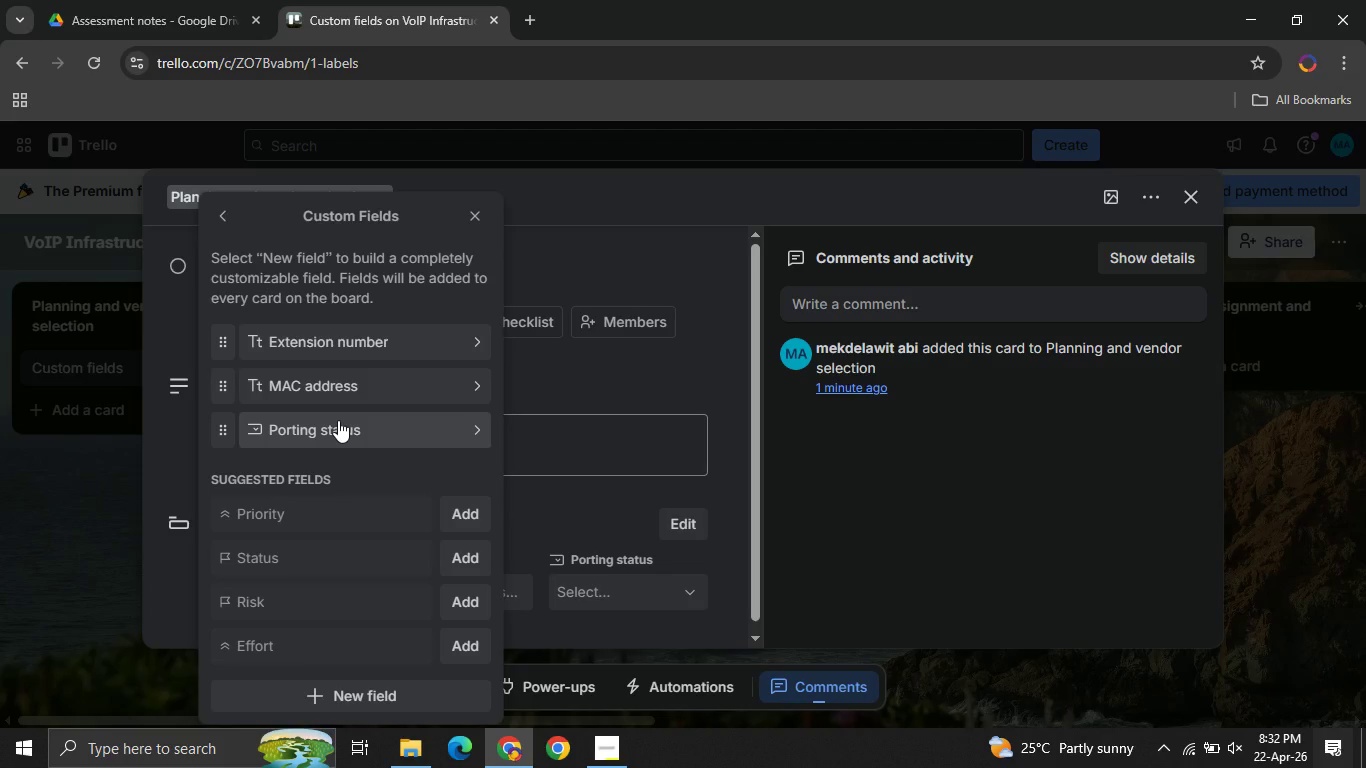 
left_click([338, 420])
 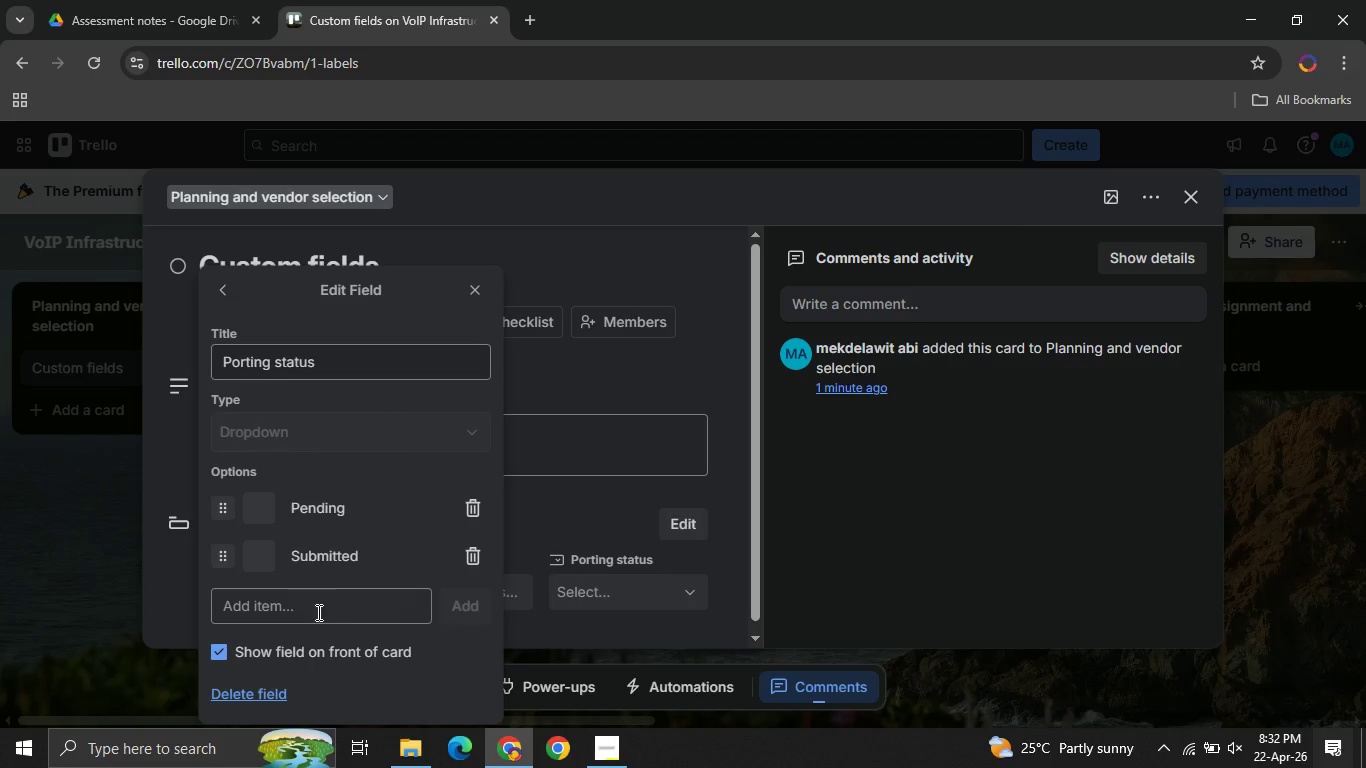 
left_click([317, 612])
 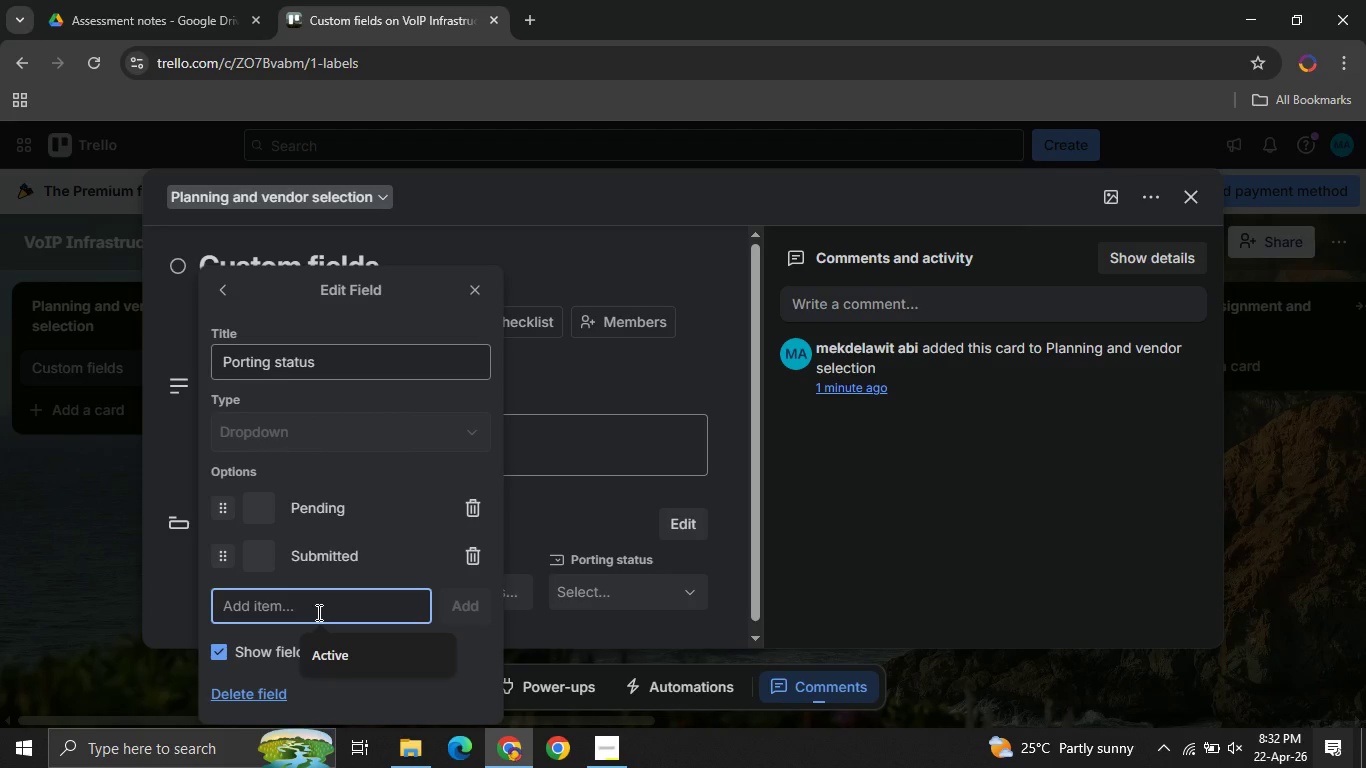 
key(CapsLock)
 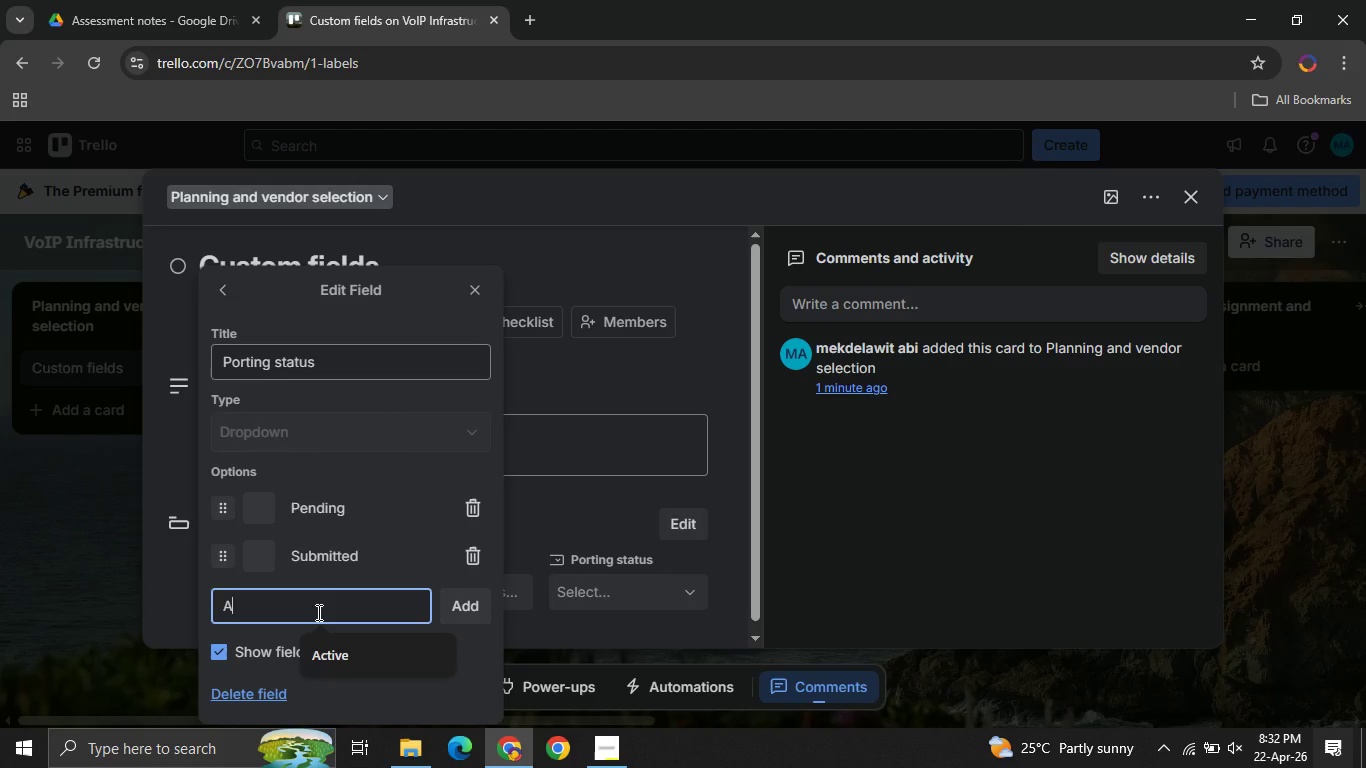 
key(A)
 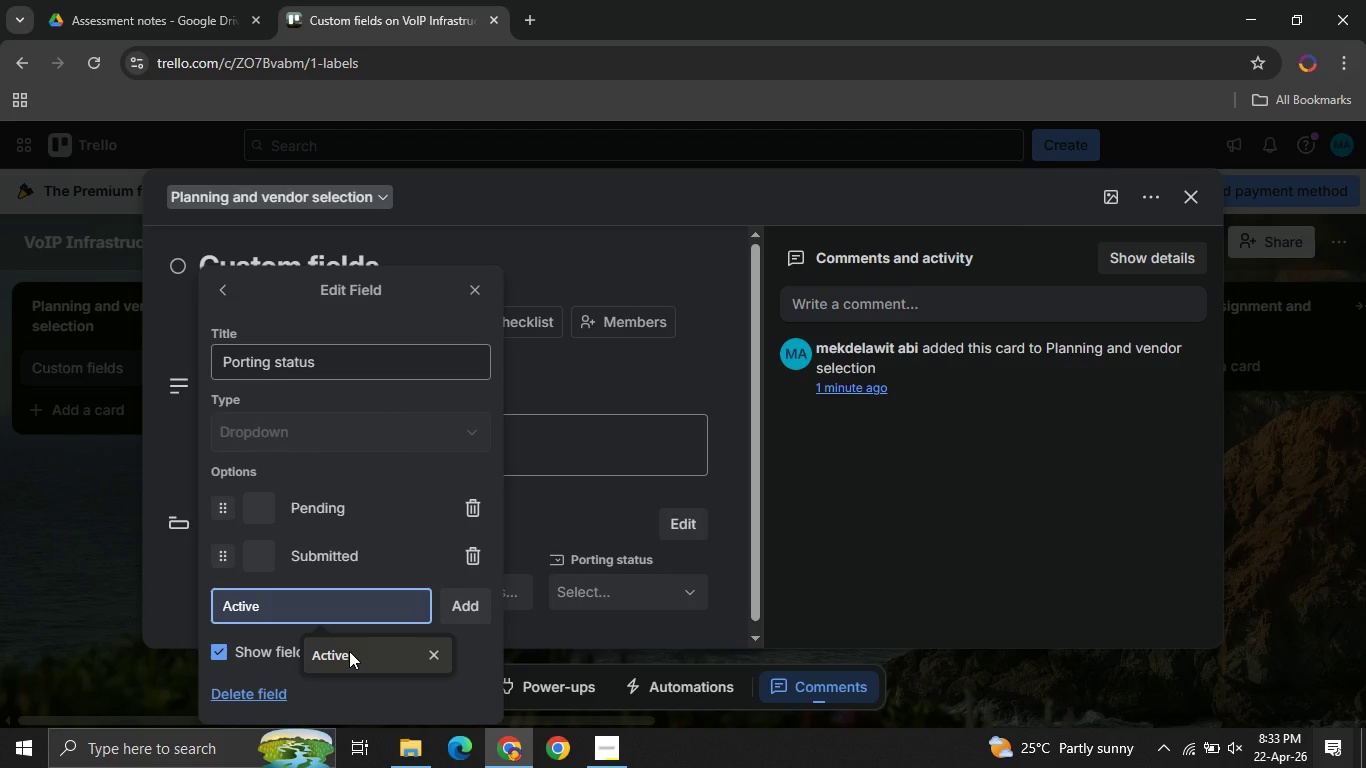 
left_click([349, 651])
 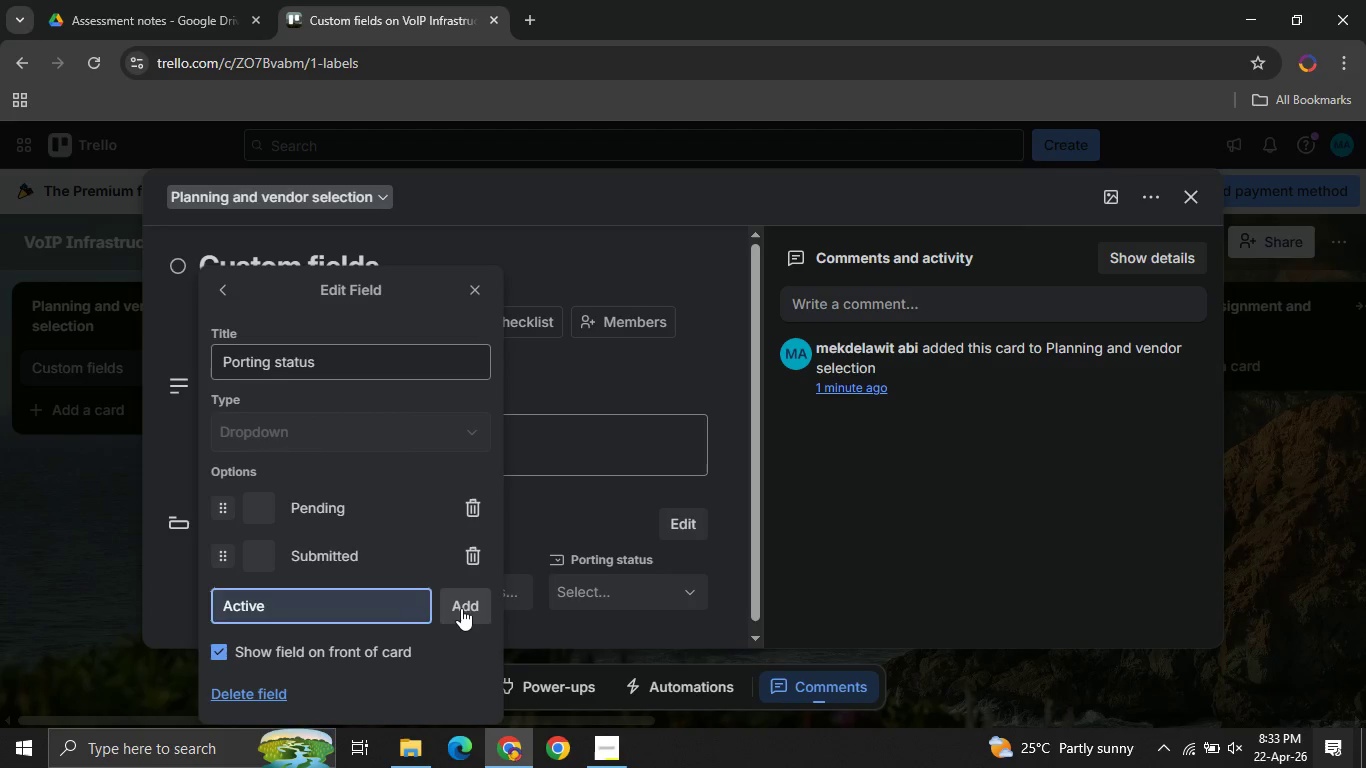 
left_click([461, 608])
 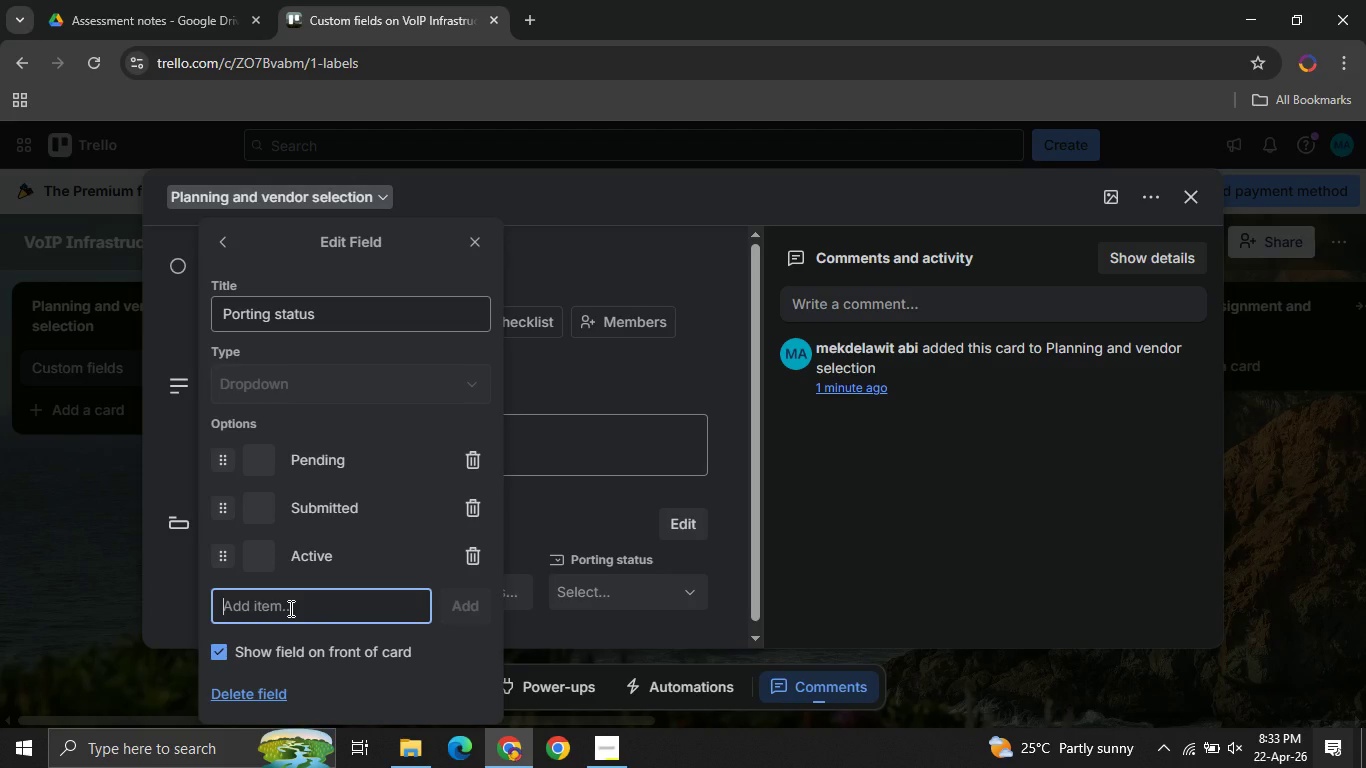 
left_click([289, 608])
 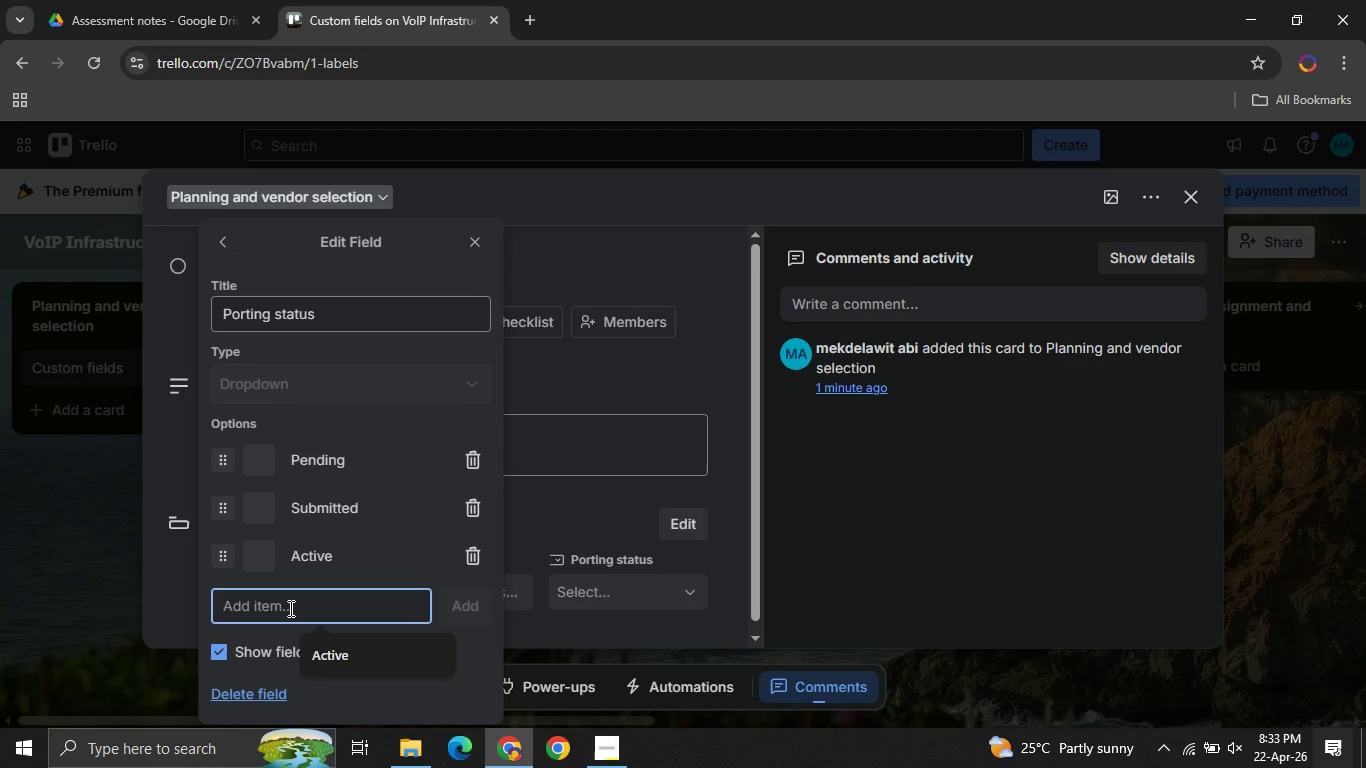 
type(Fai)
 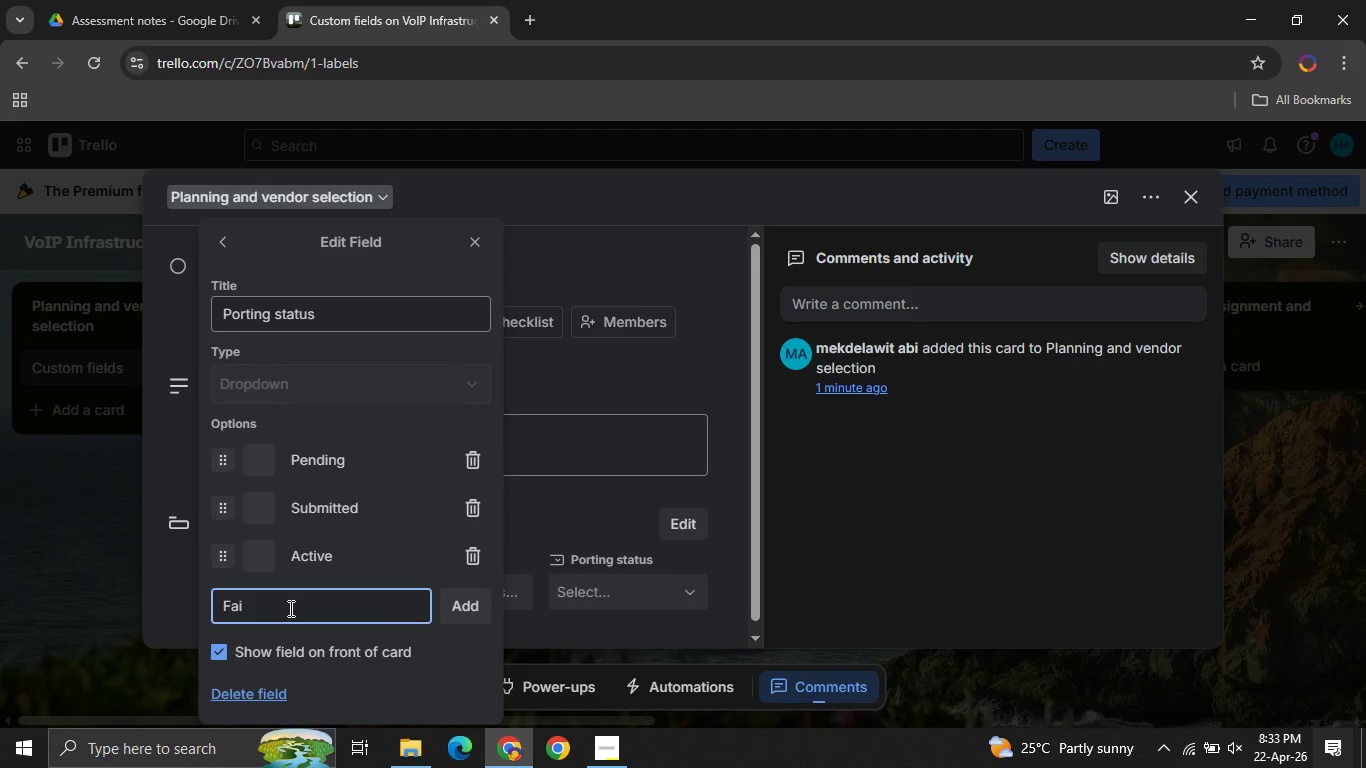 
type(led)
 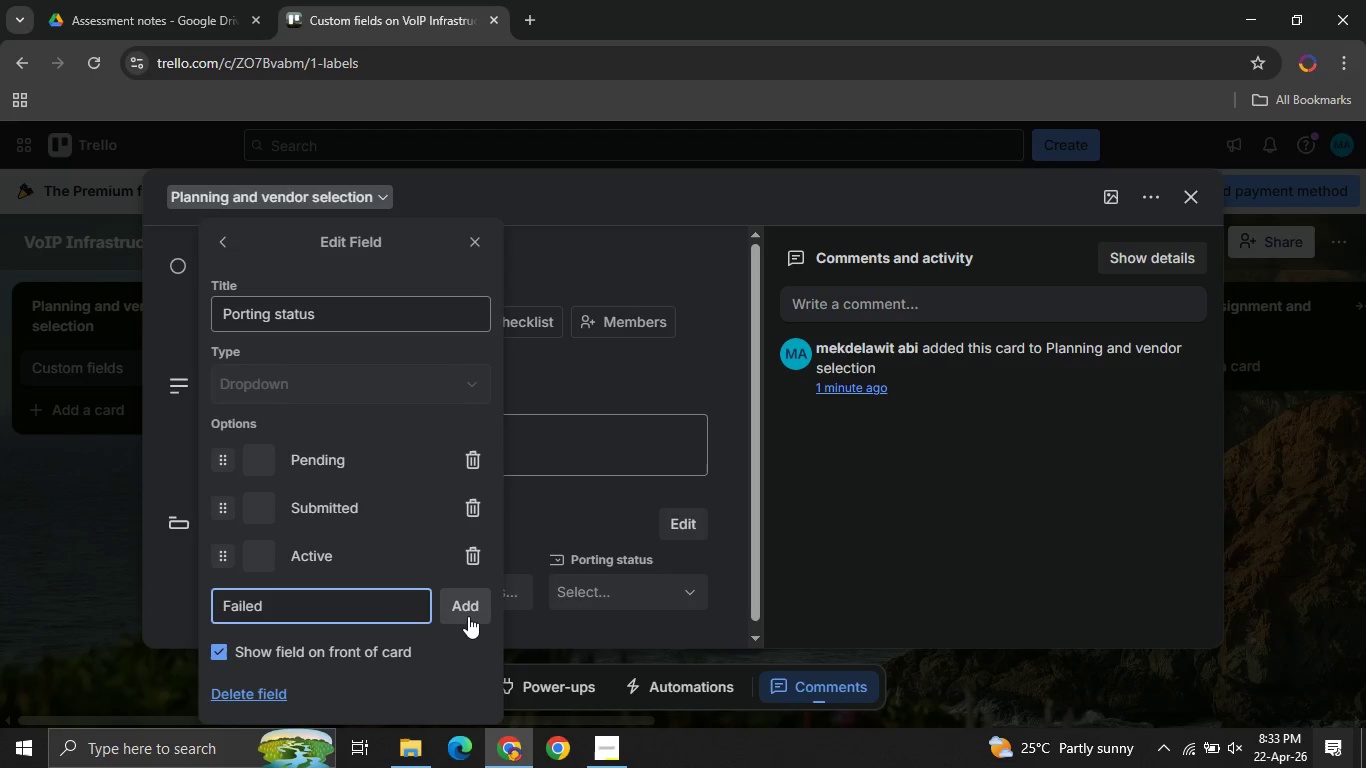 
left_click([468, 616])
 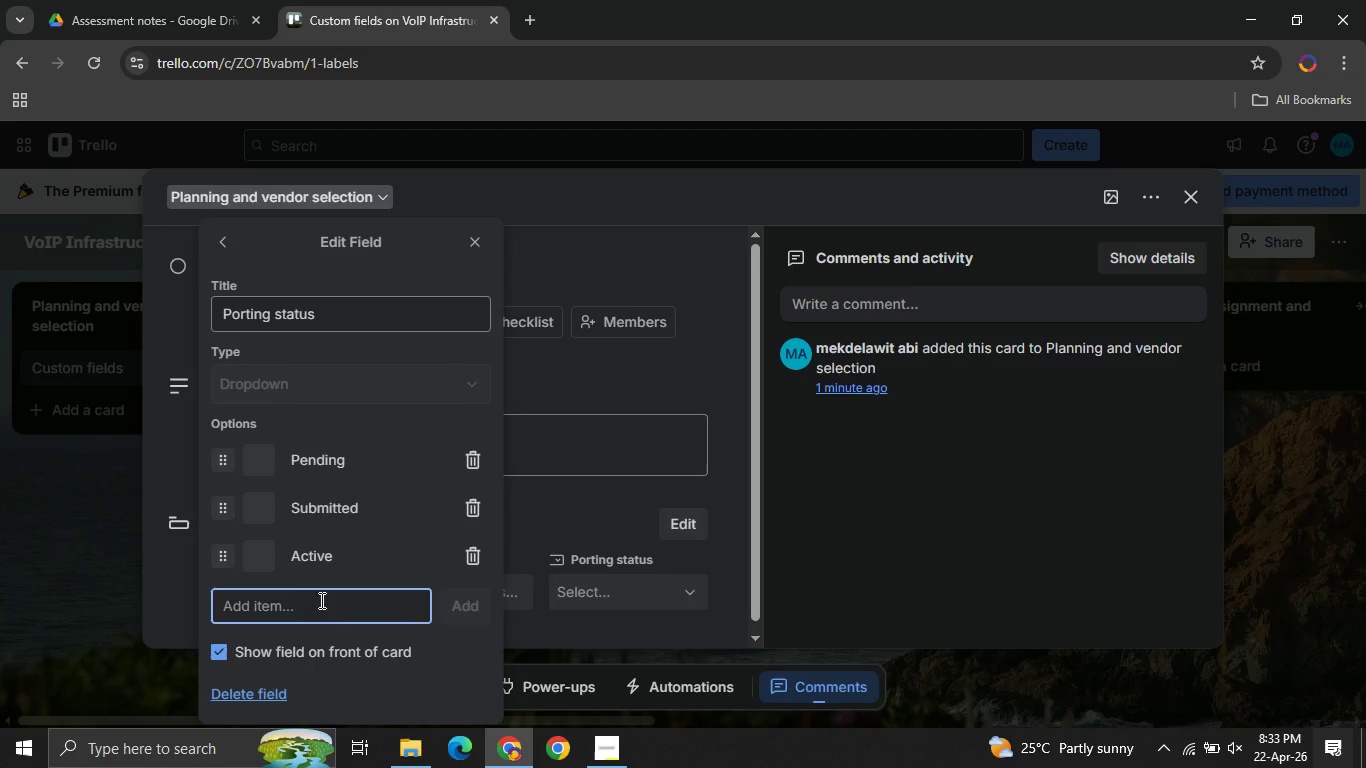 
left_click([279, 608])
 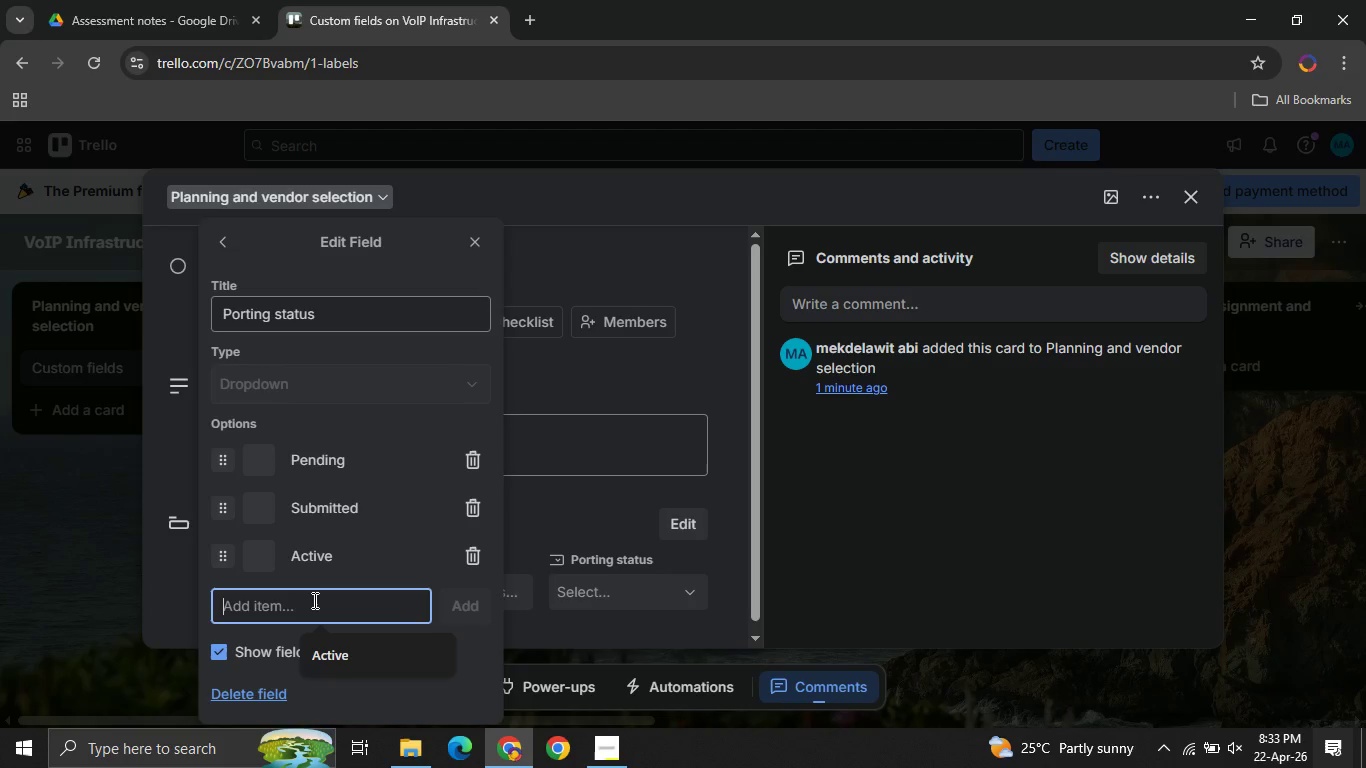 
left_click([313, 600])
 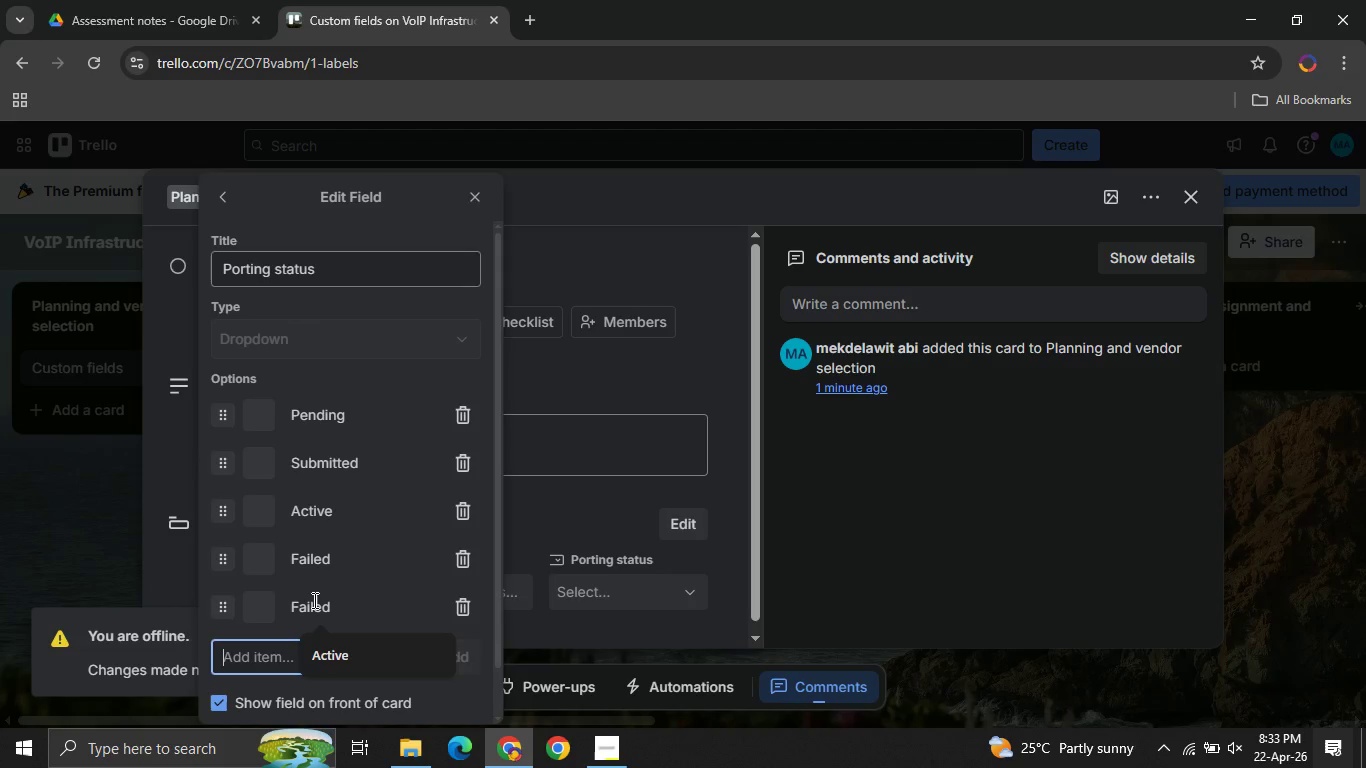 
wait(20.28)
 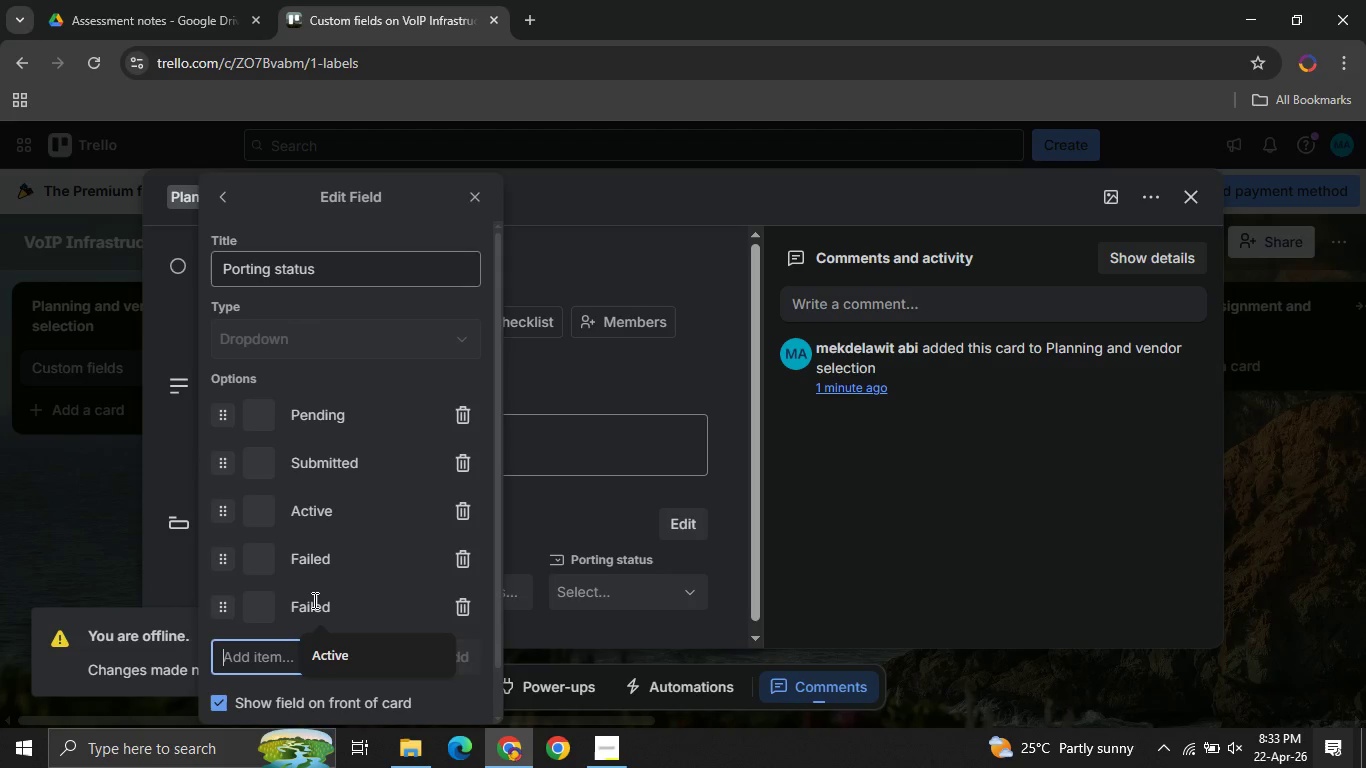 
left_click([462, 609])
 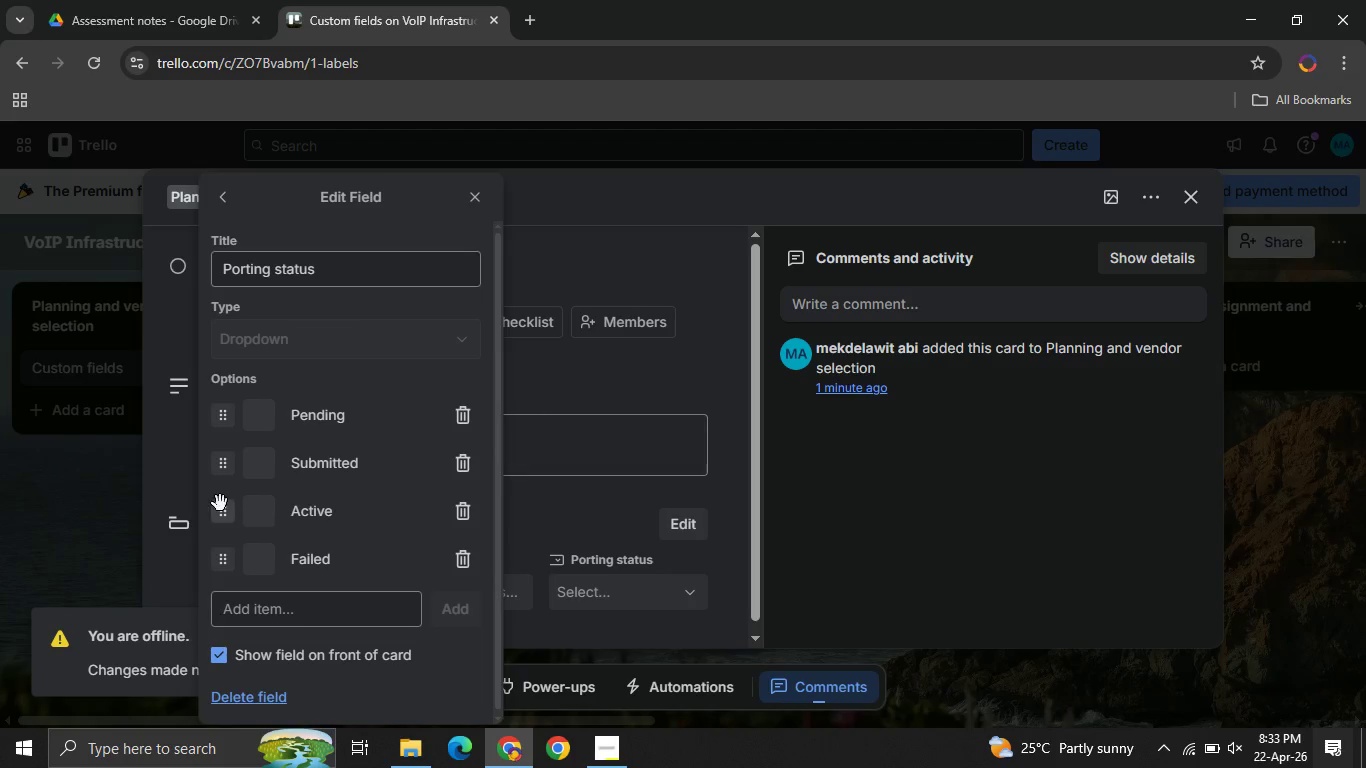 
mouse_move([239, 516])
 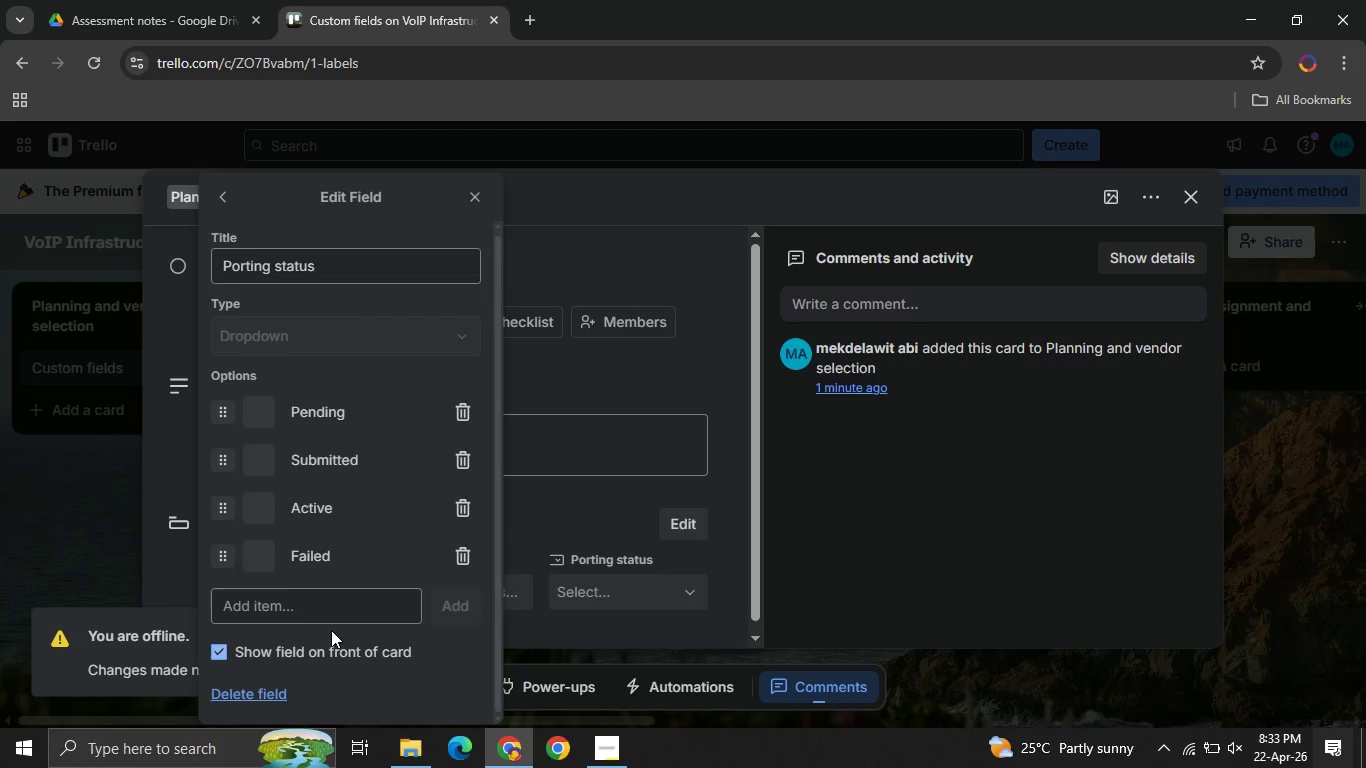 
scroll: coordinate [331, 630], scroll_direction: down, amount: 2.0
 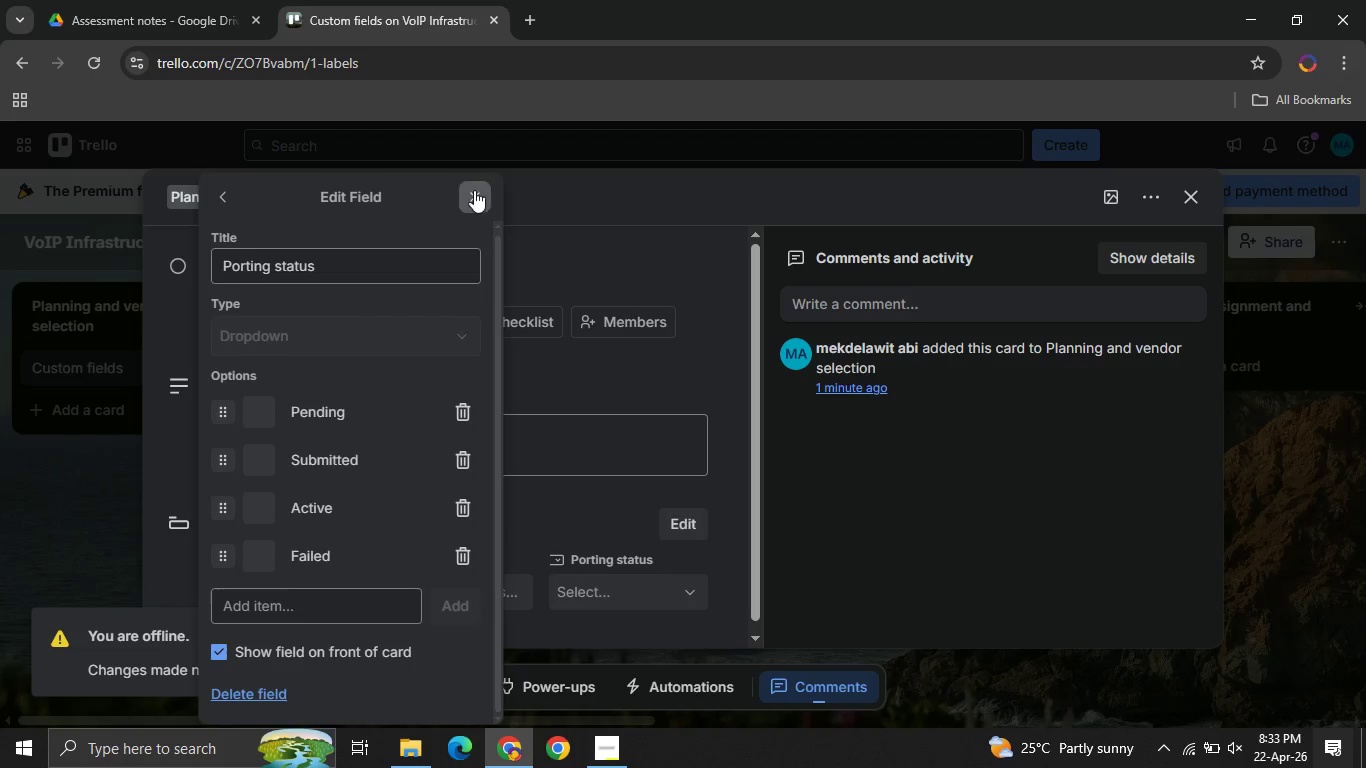 
left_click([474, 190])
 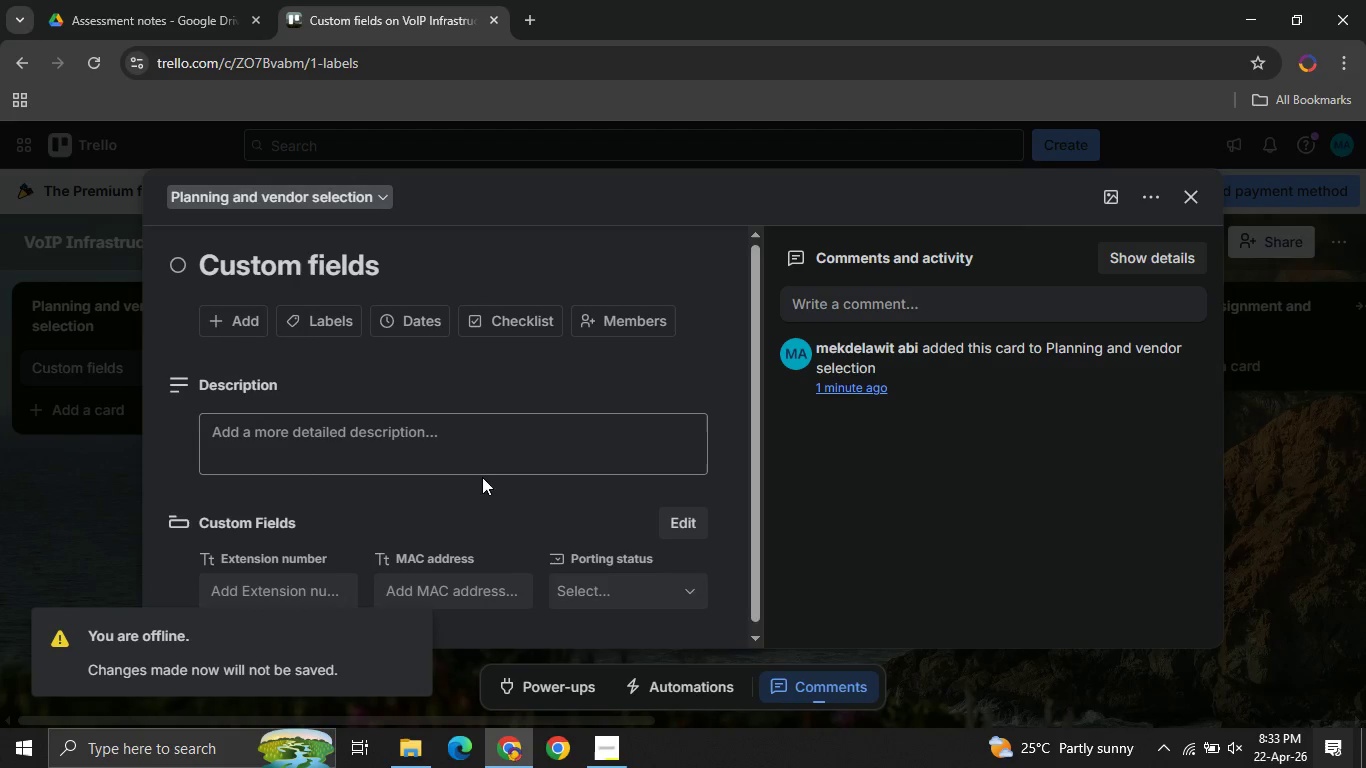 
scroll: coordinate [482, 477], scroll_direction: down, amount: 2.0
 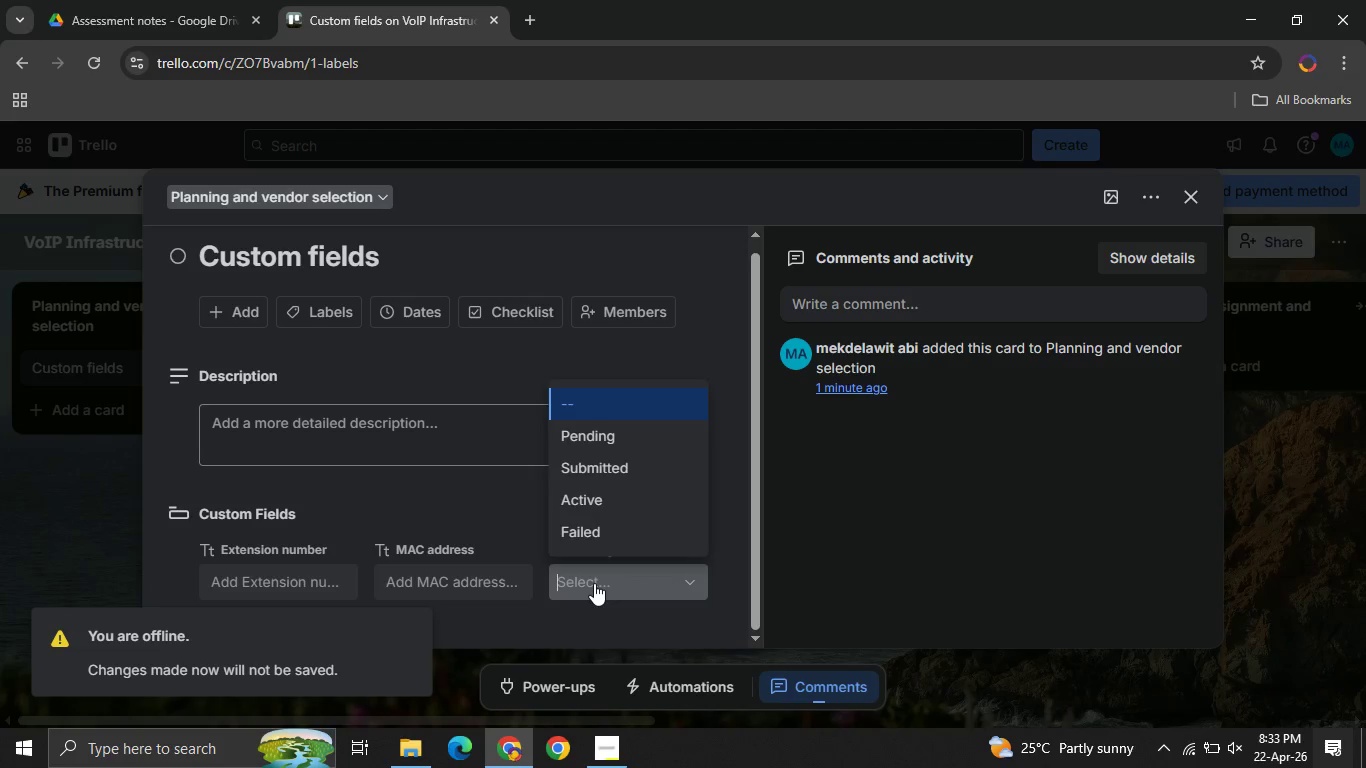 
left_click([594, 583])
 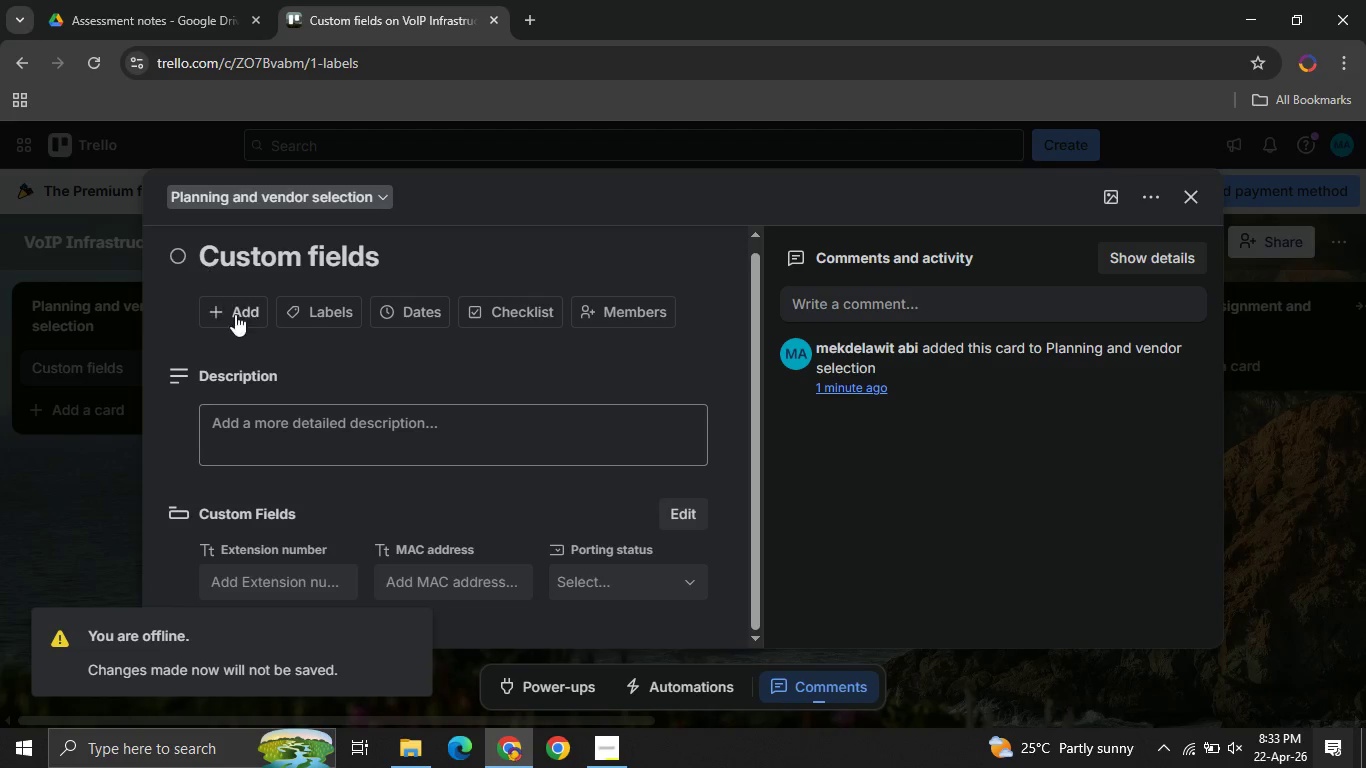 
left_click([237, 318])
 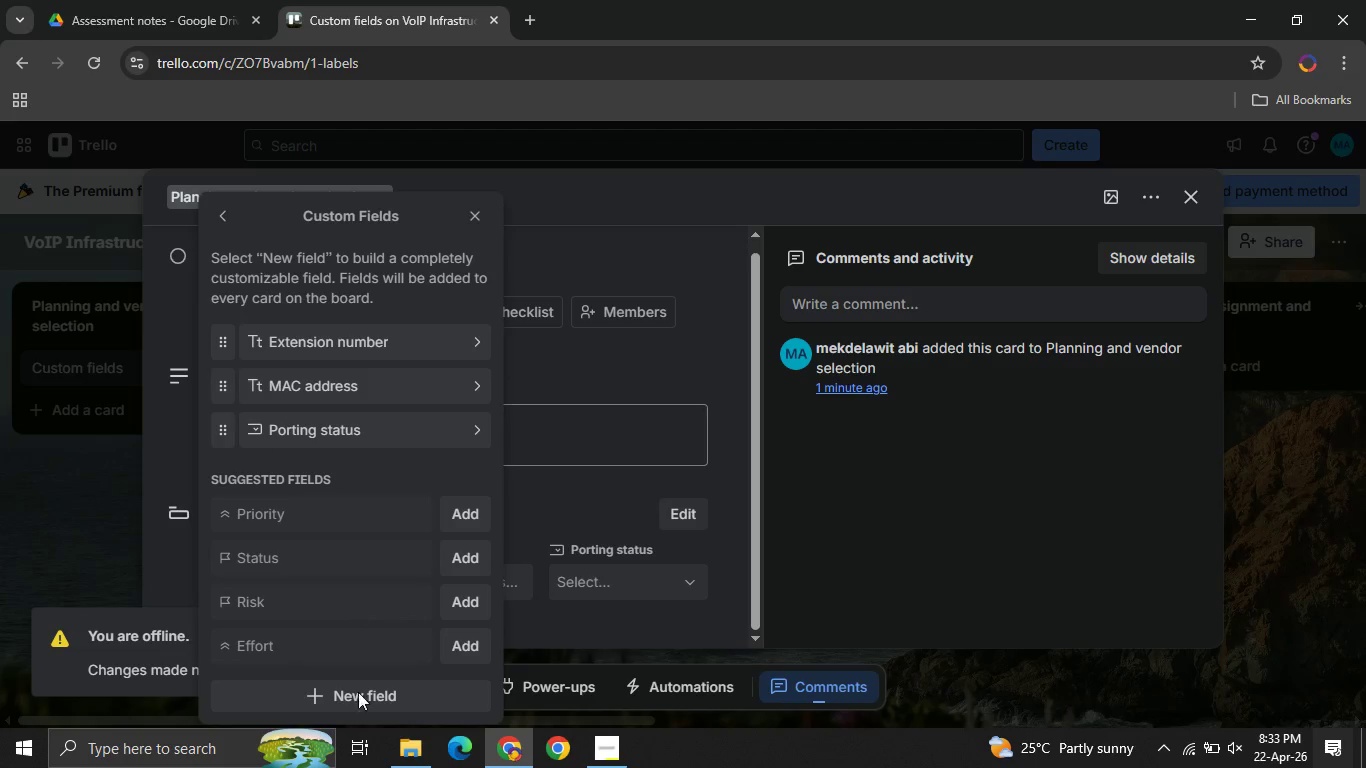 
left_click([341, 688])
 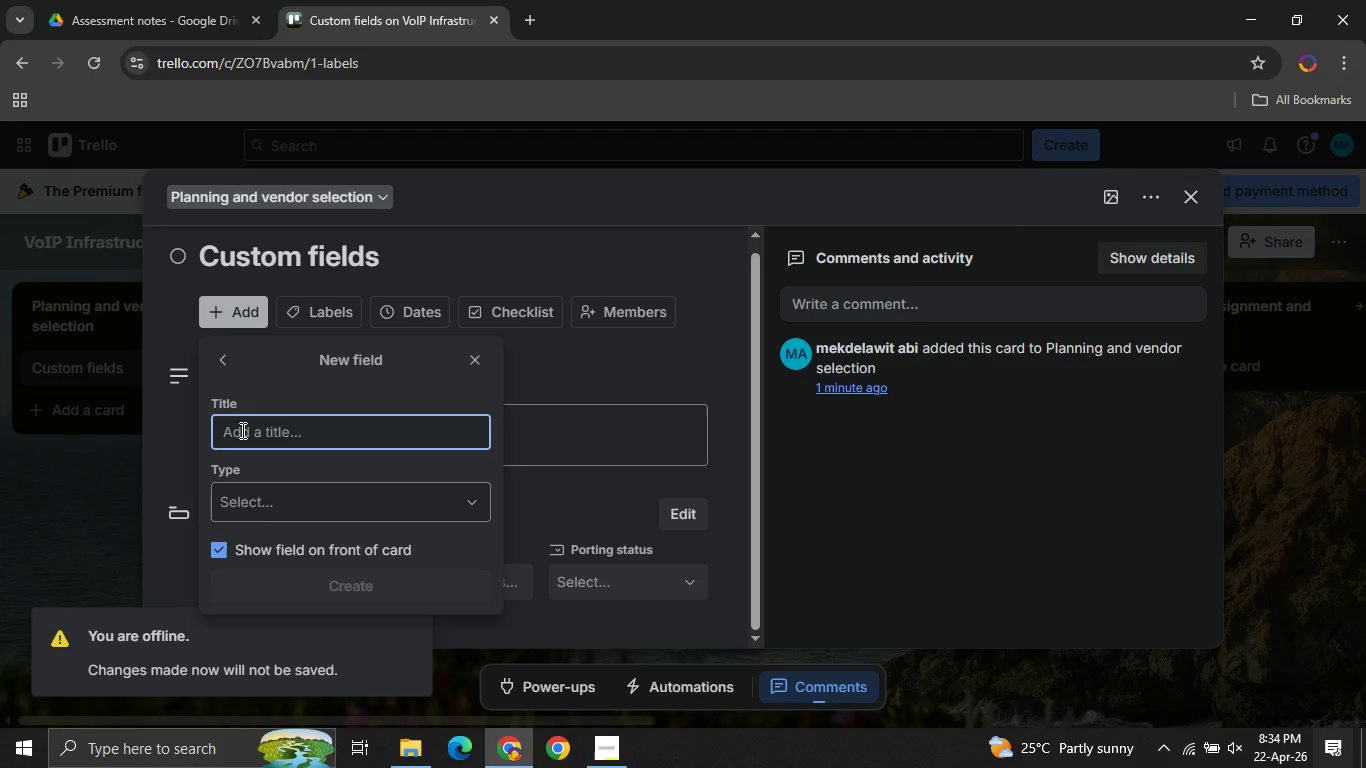 
wait(7.55)
 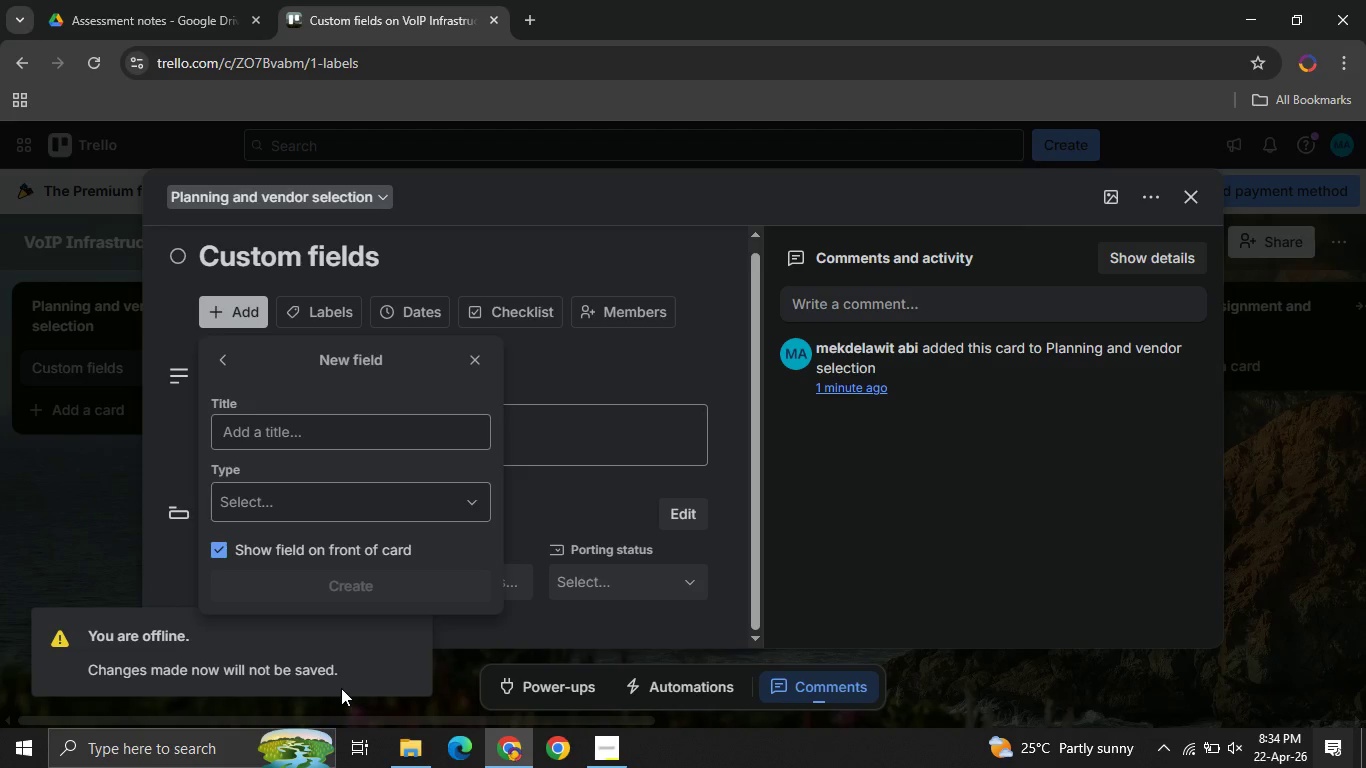 
type(Department)
 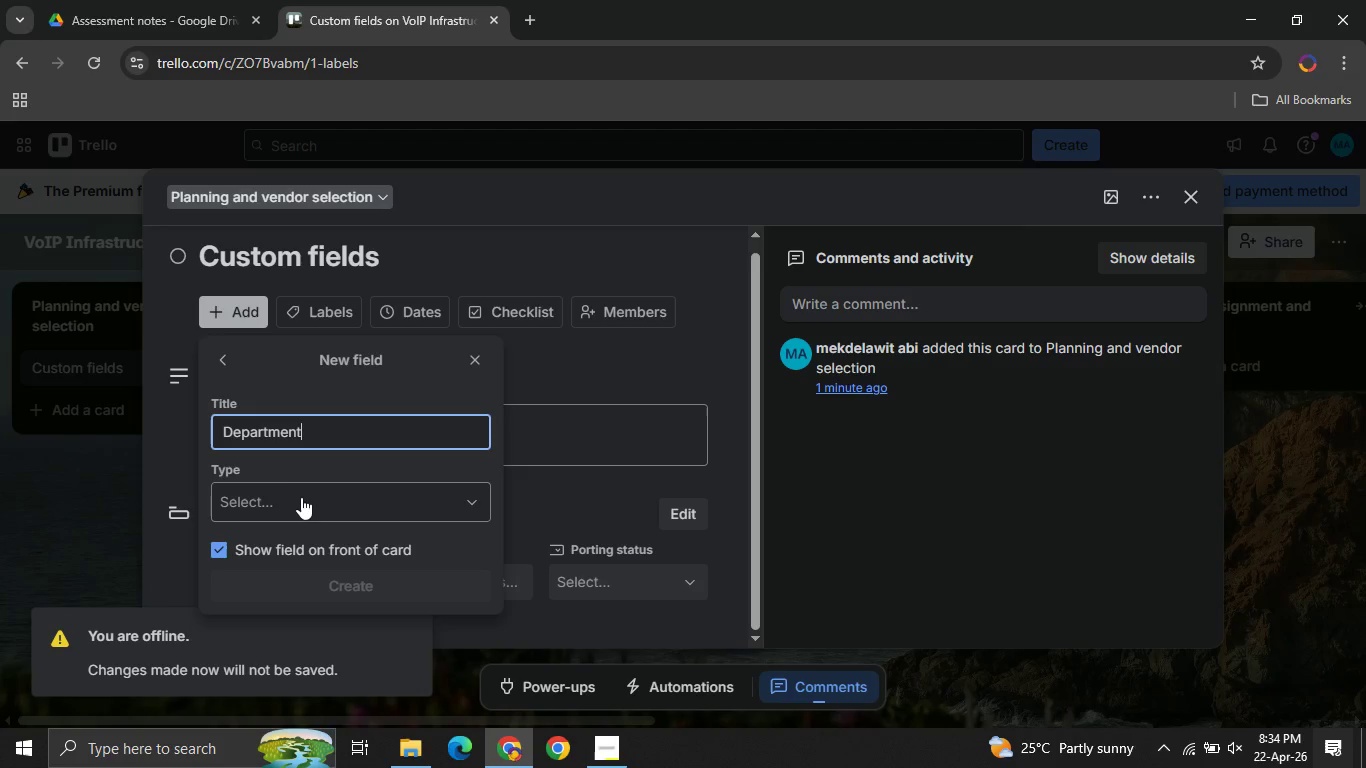 
left_click([298, 500])
 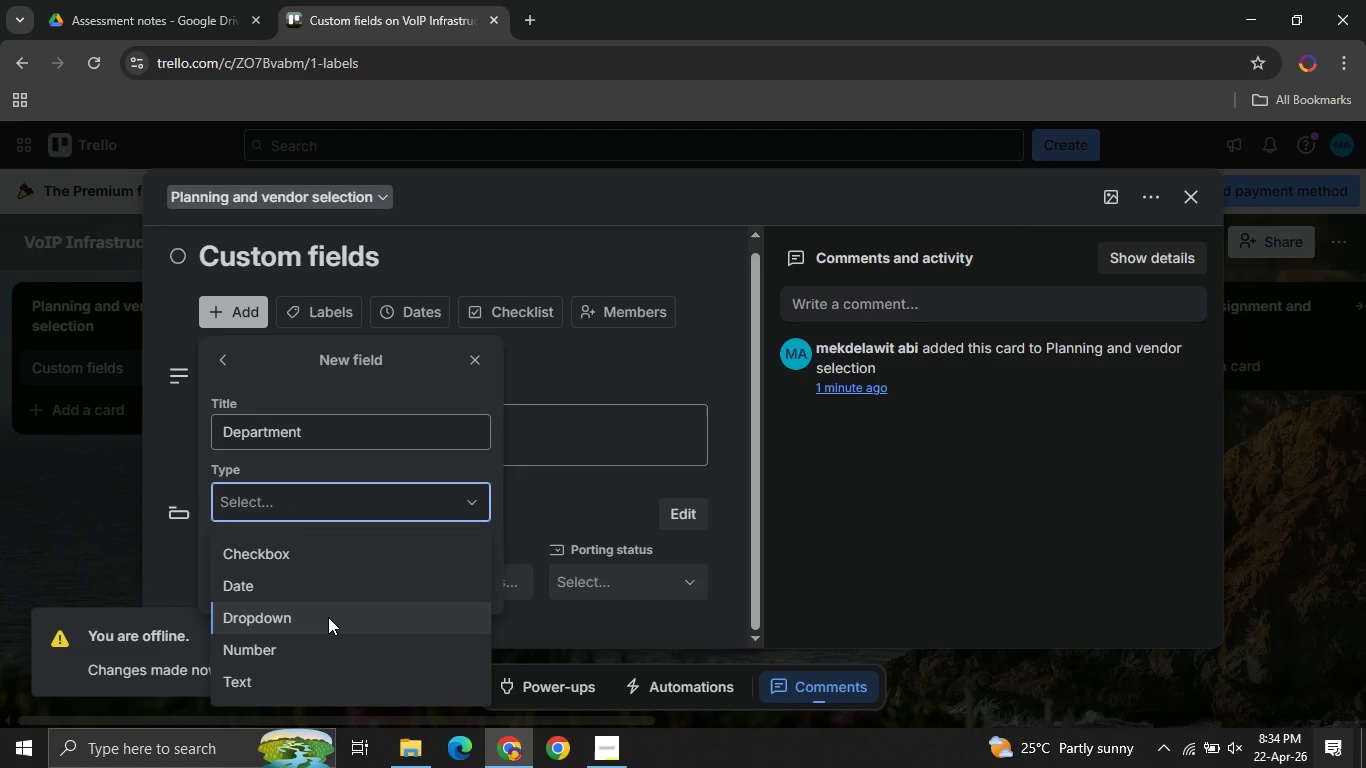 
left_click([328, 617])
 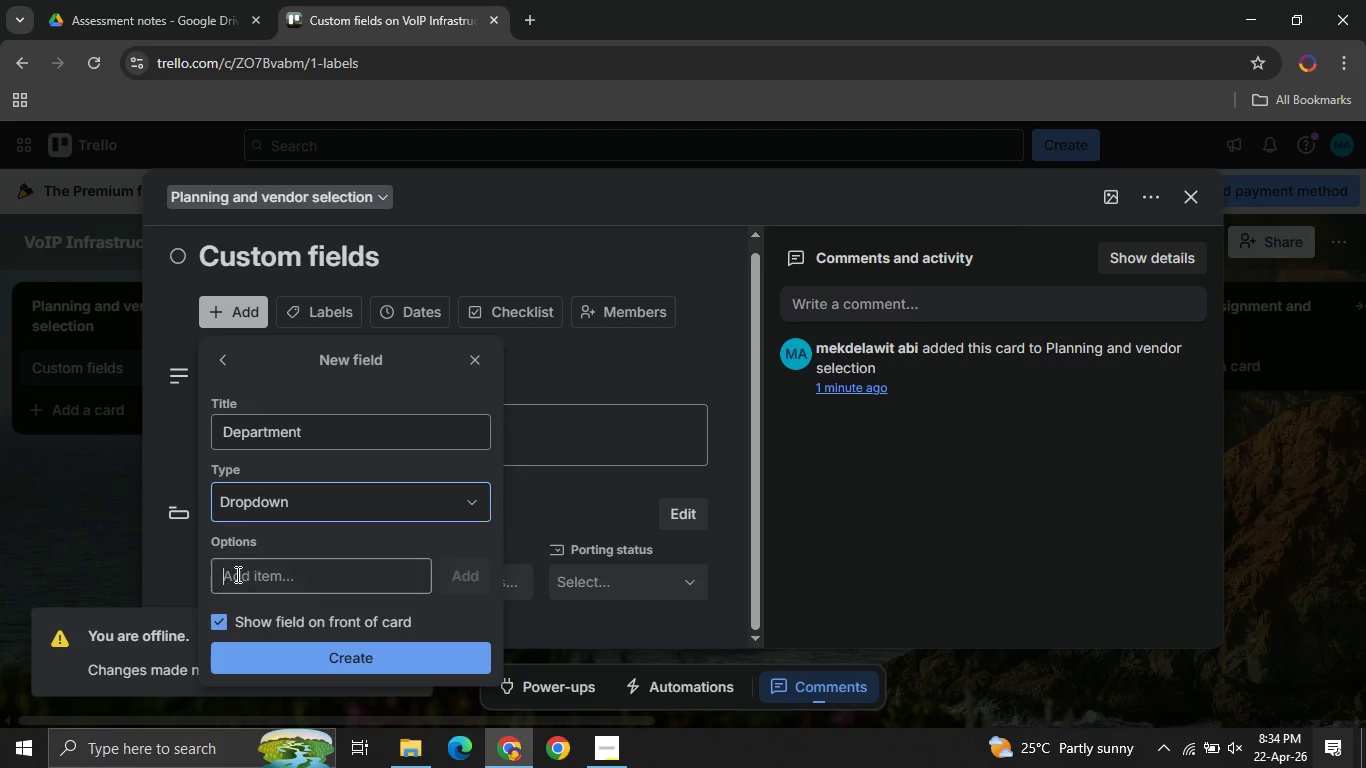 
left_click([236, 574])
 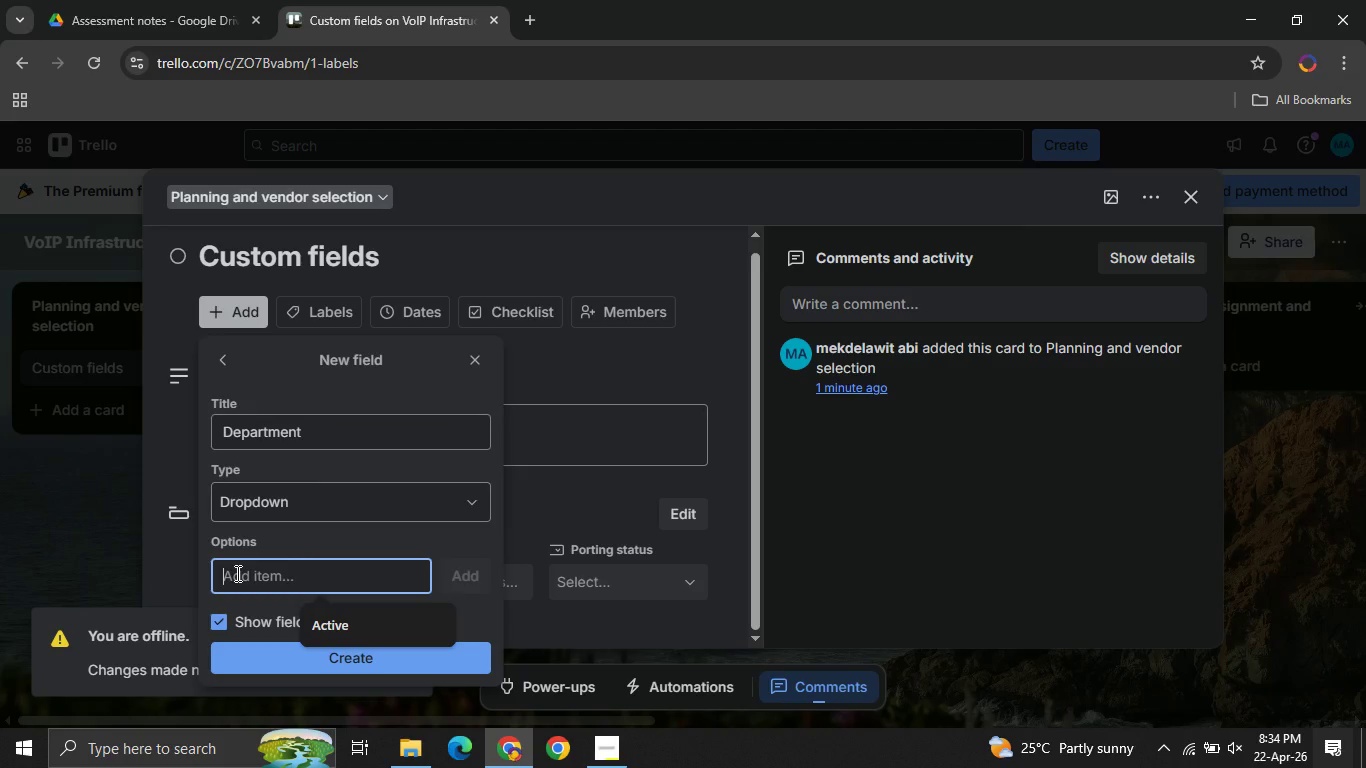 
type(Field auditor )
 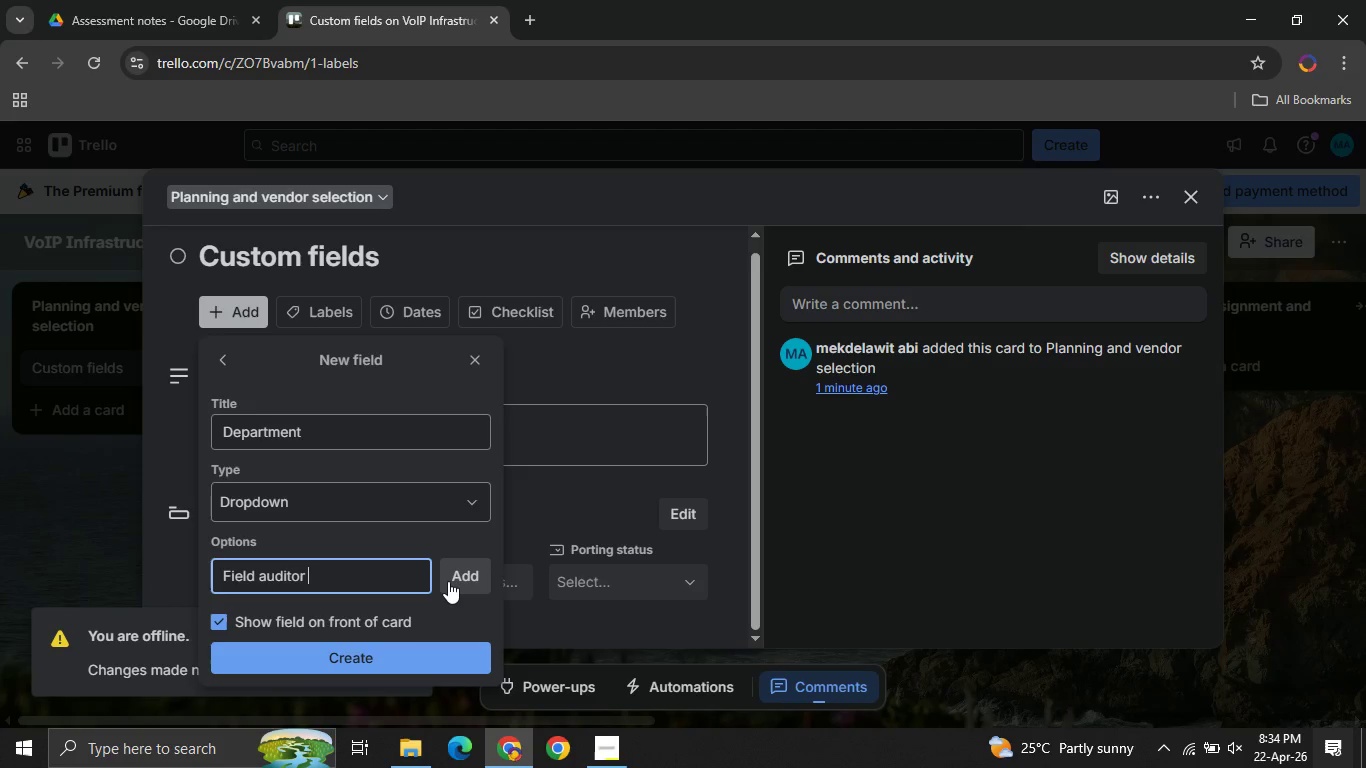 
left_click([448, 581])
 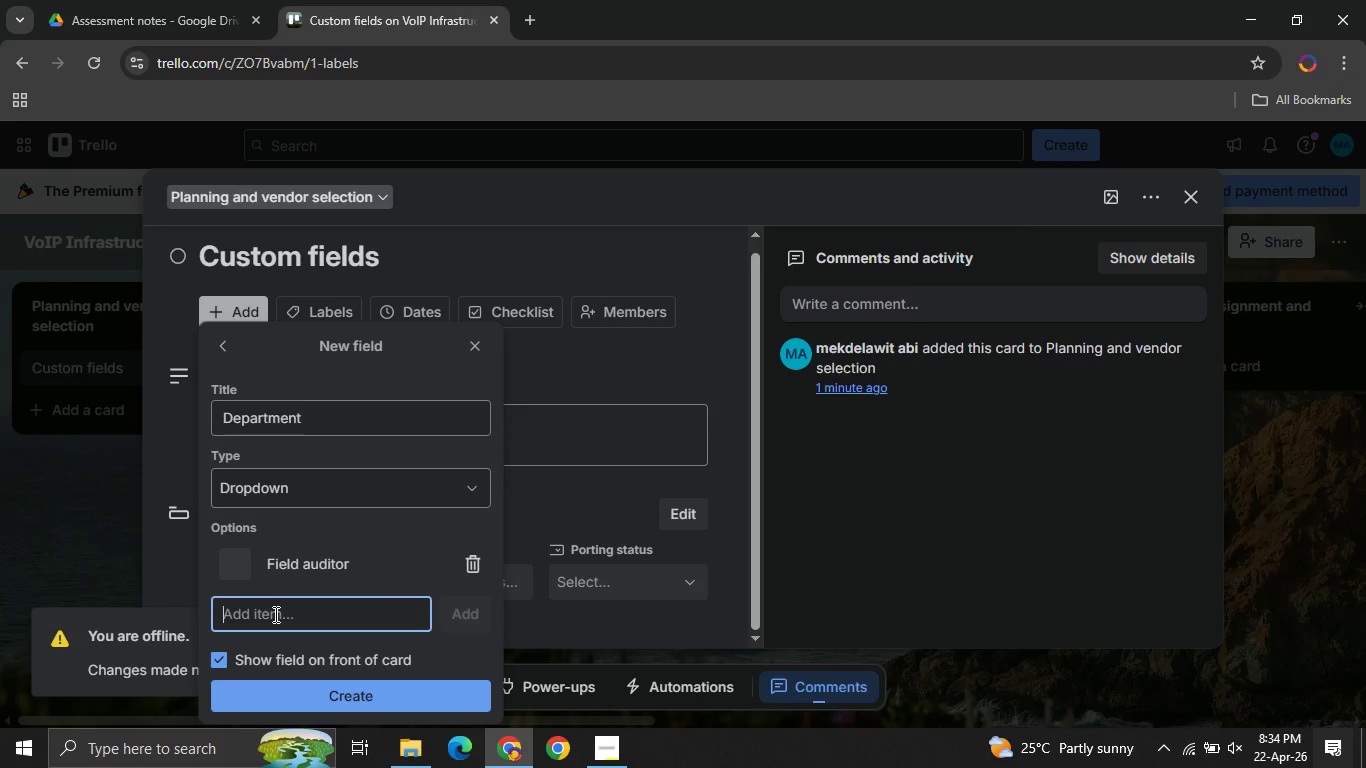 
left_click([274, 614])
 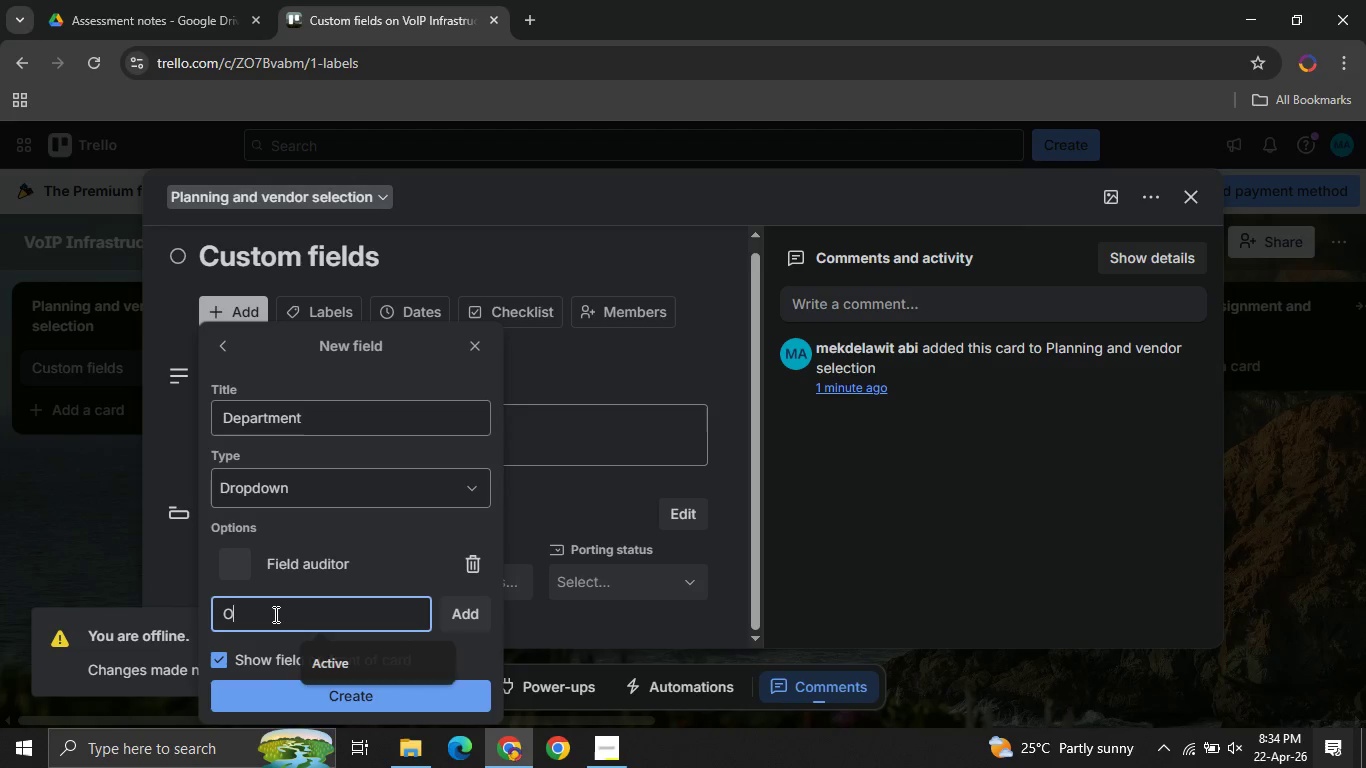 
type(Office coordinator )
 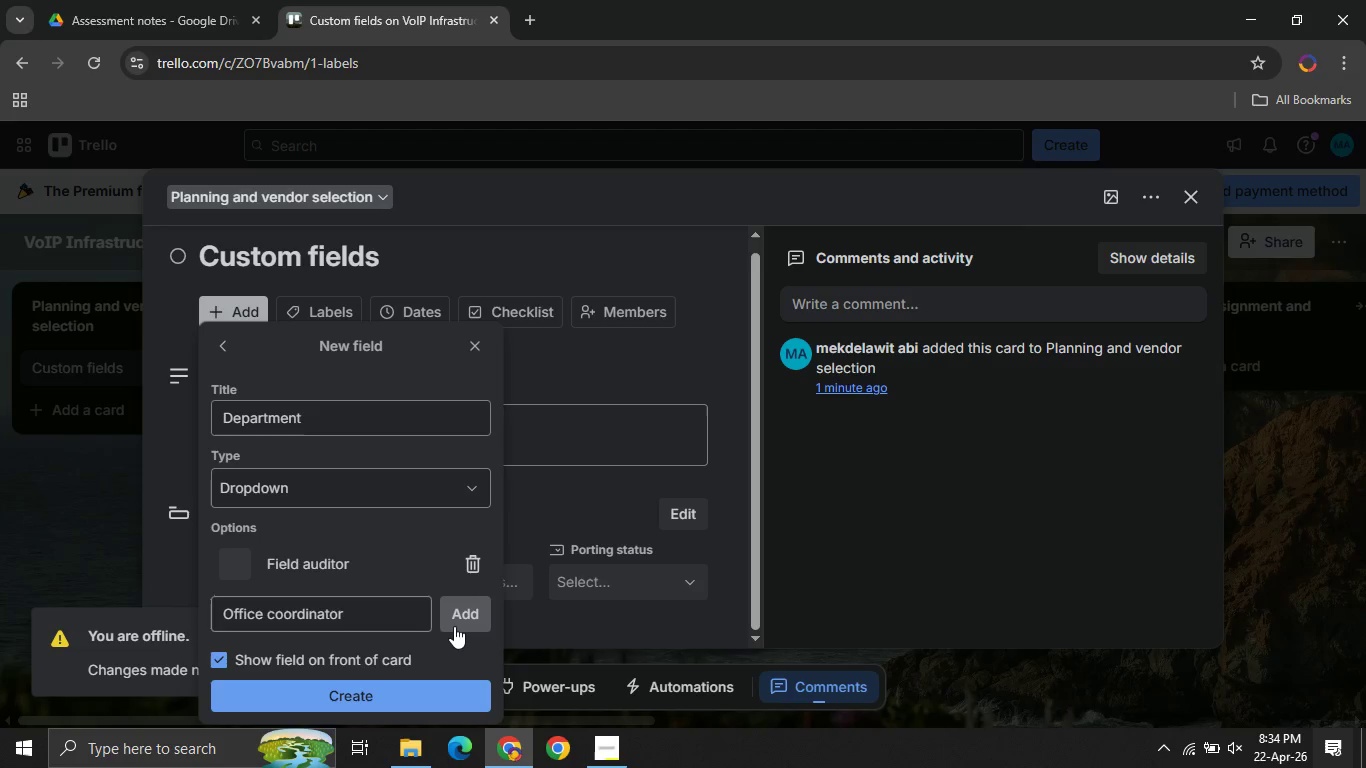 
left_click([454, 626])
 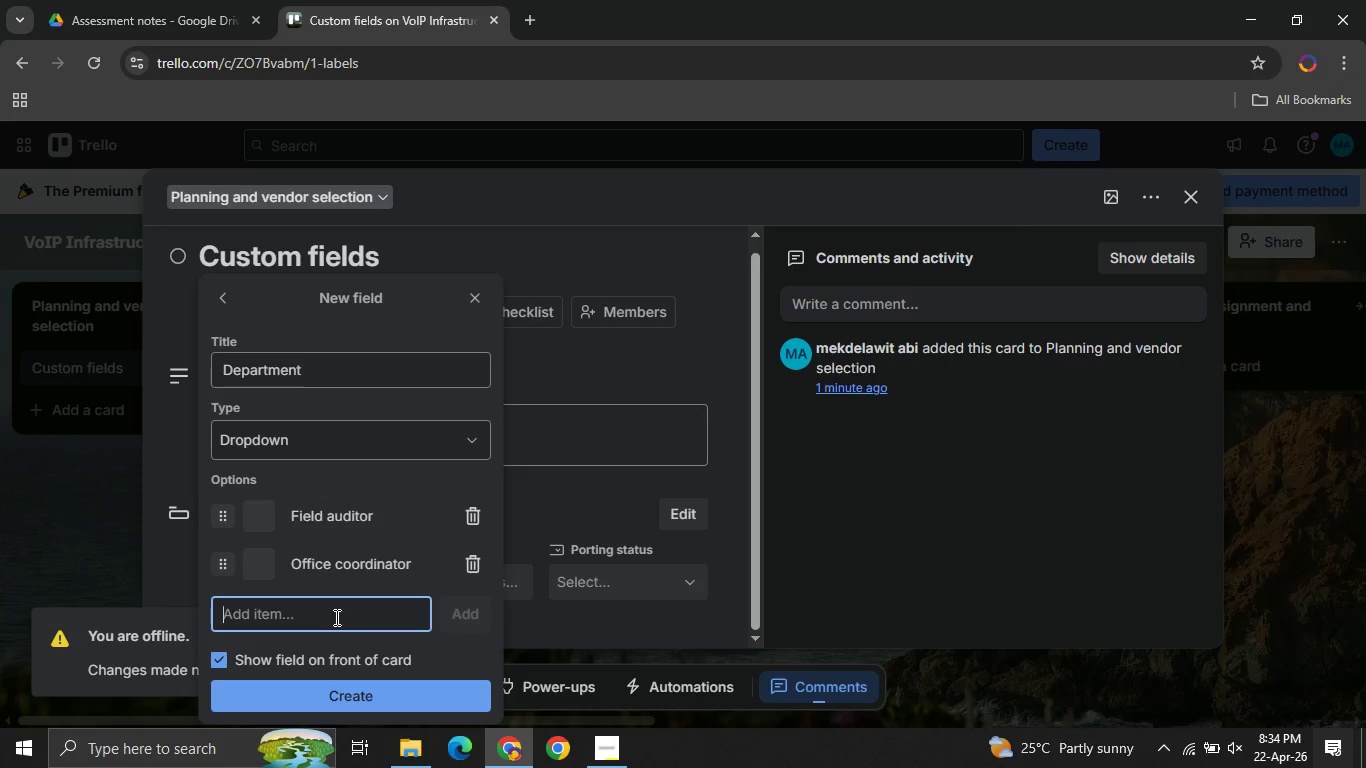 
left_click([335, 617])
 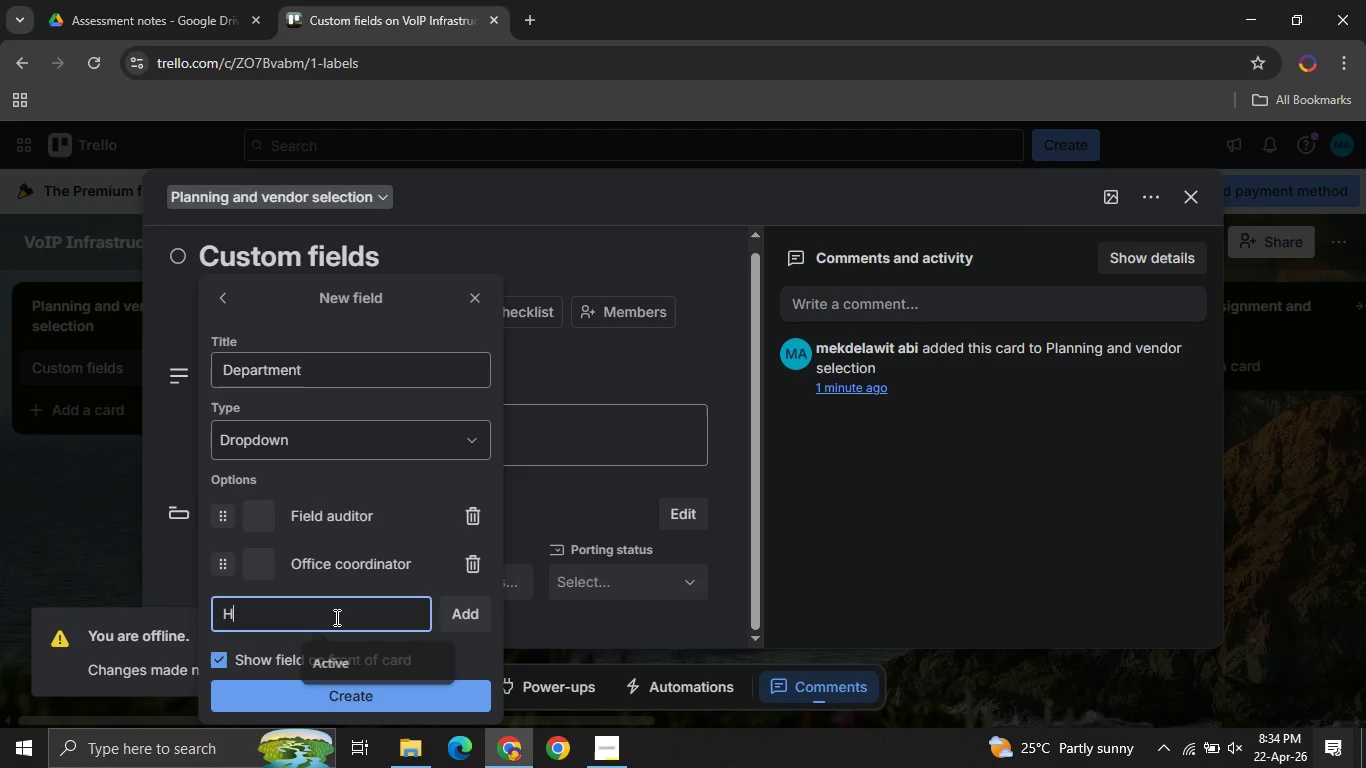 
type(Hotline )
 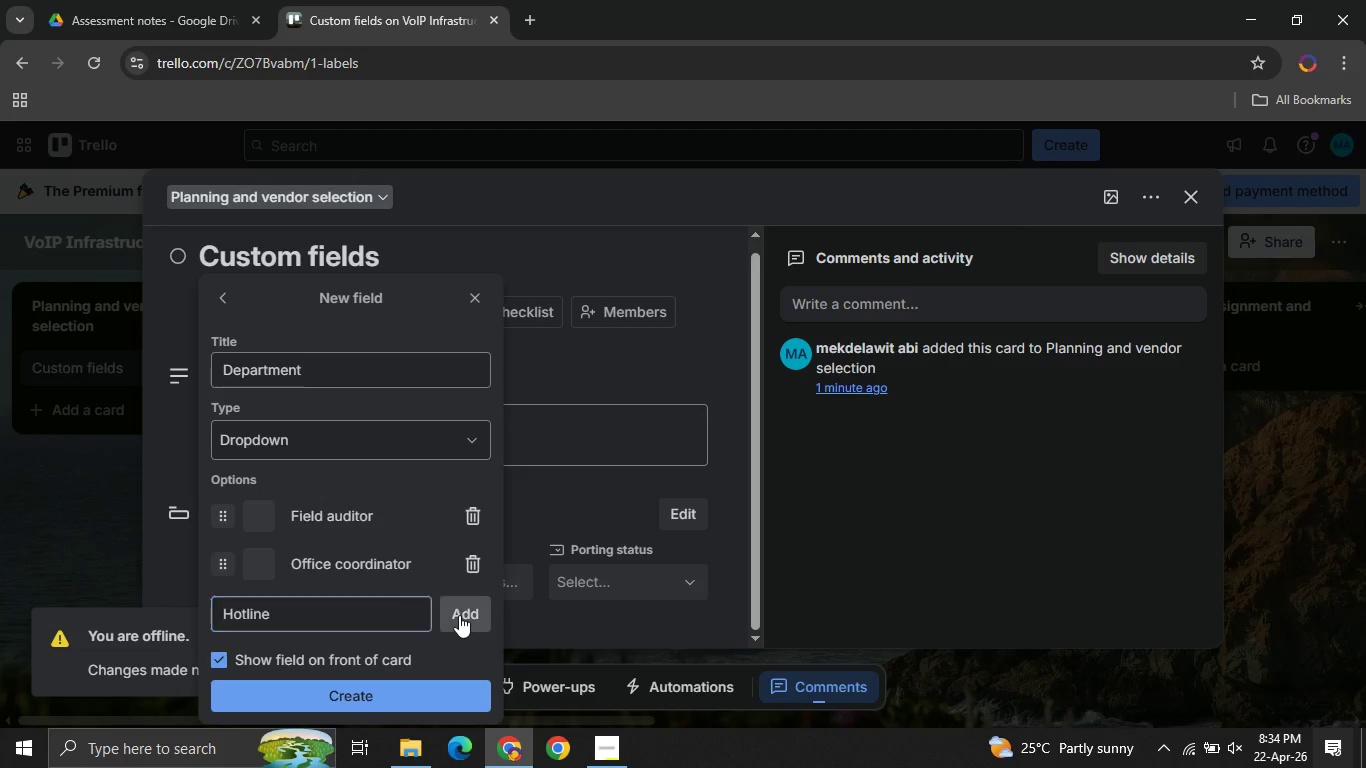 
left_click([459, 615])
 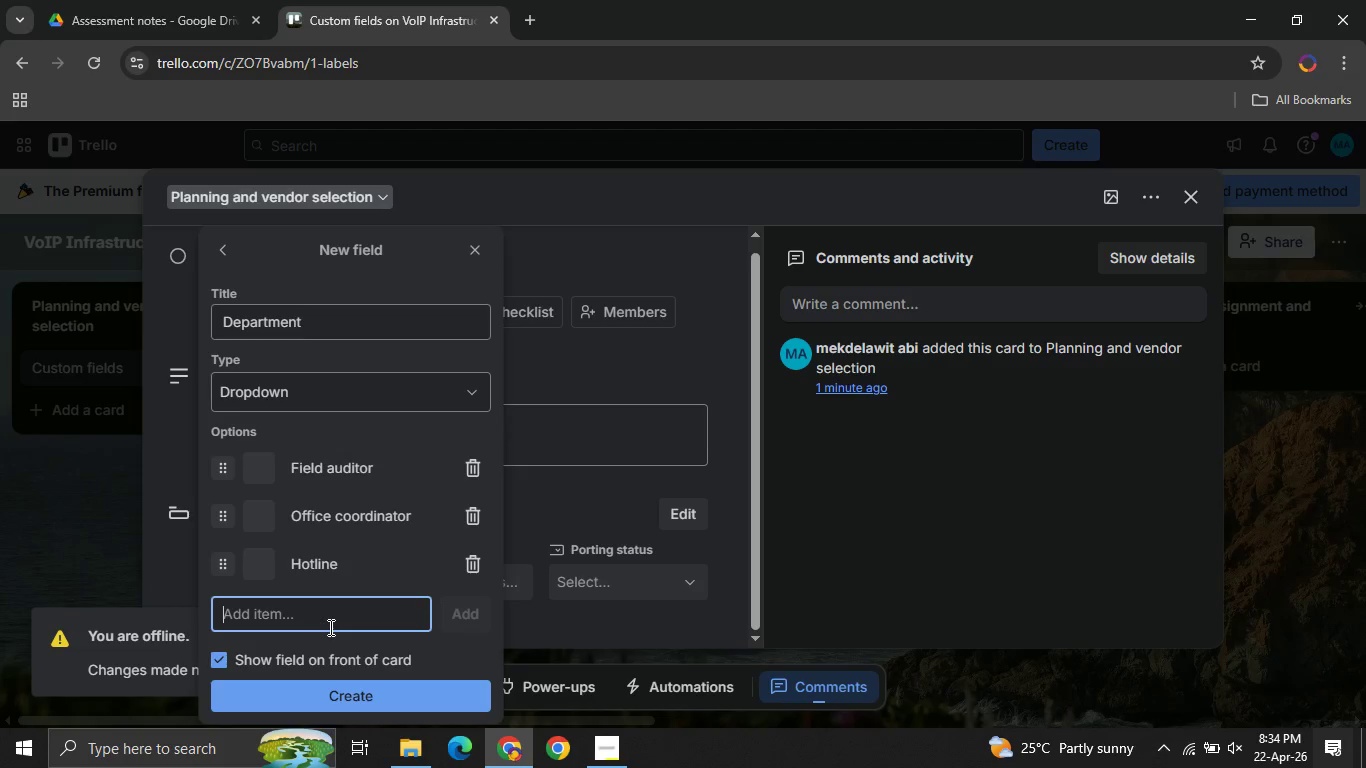 
type(Management )
 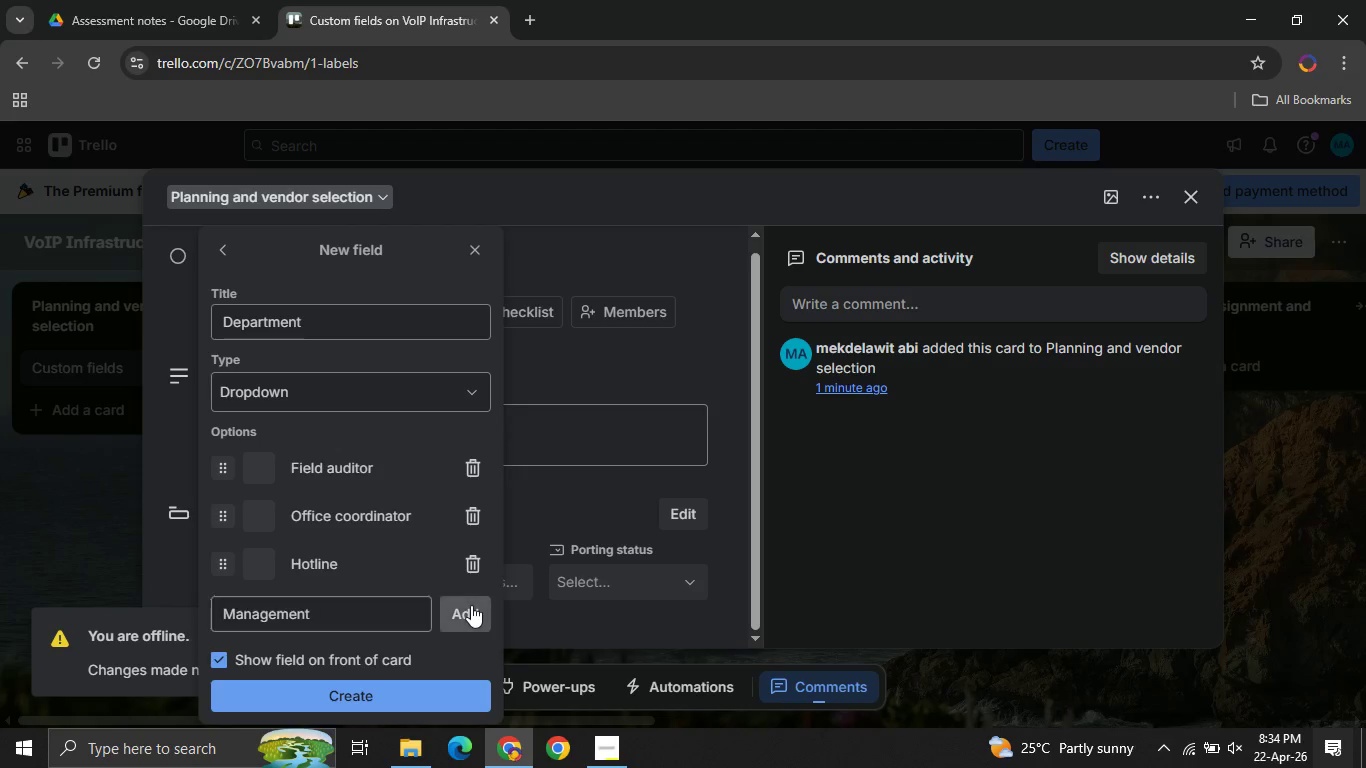 
left_click([471, 605])
 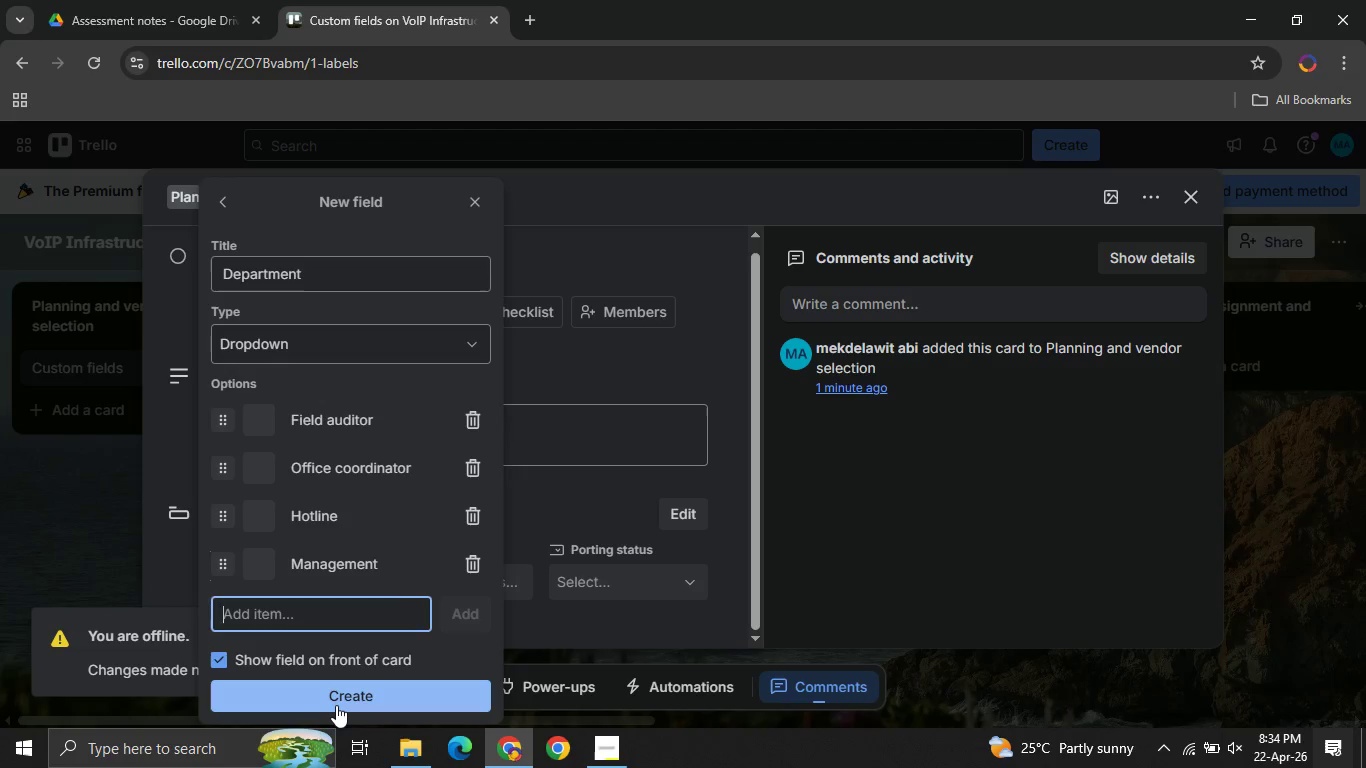 
left_click([336, 705])
 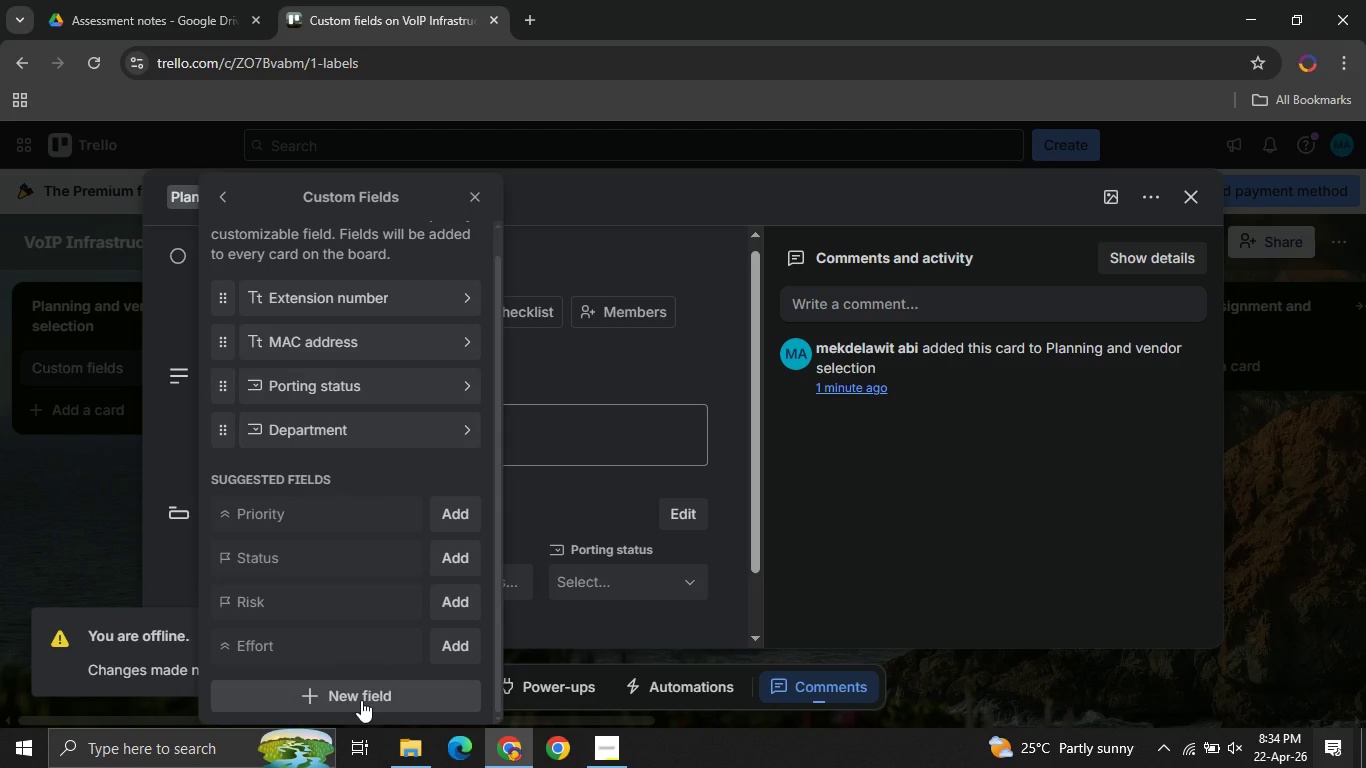 
wait(5.92)
 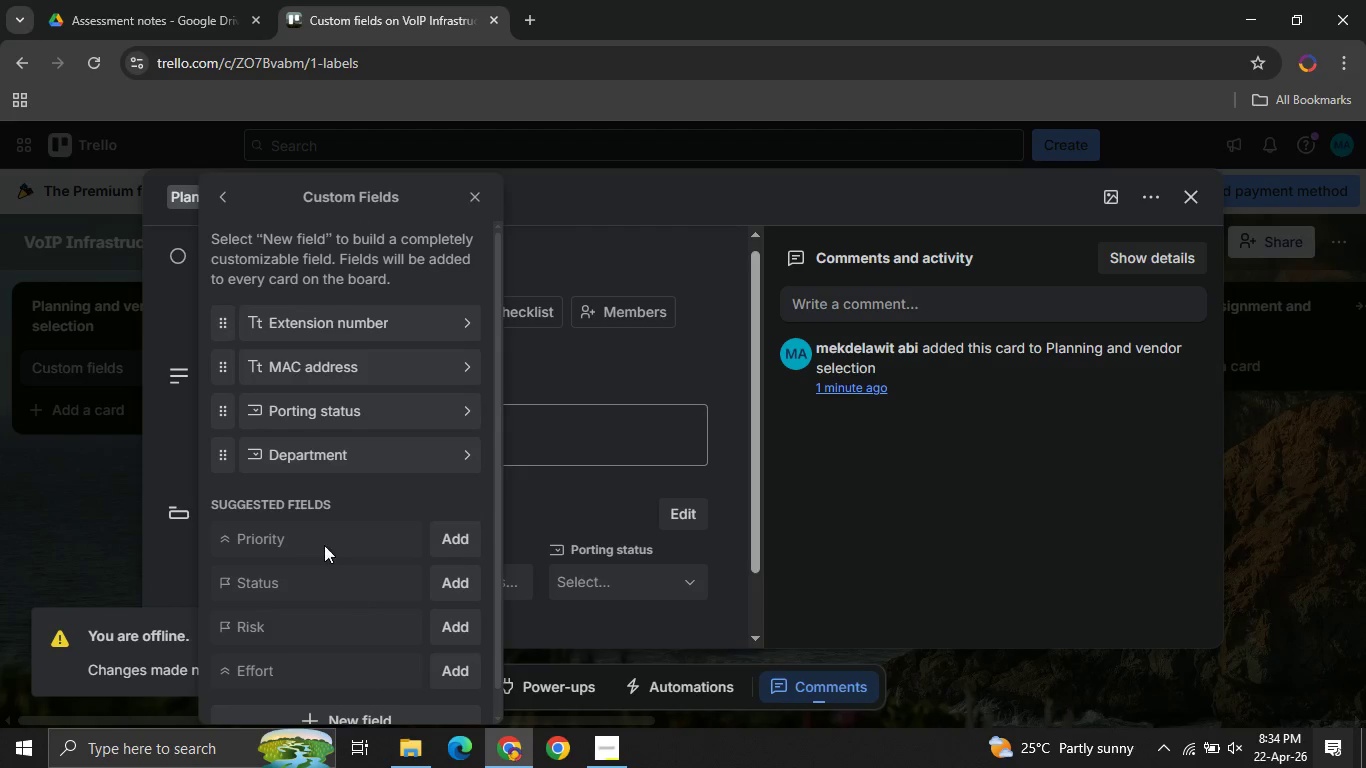 
left_click([361, 700])
 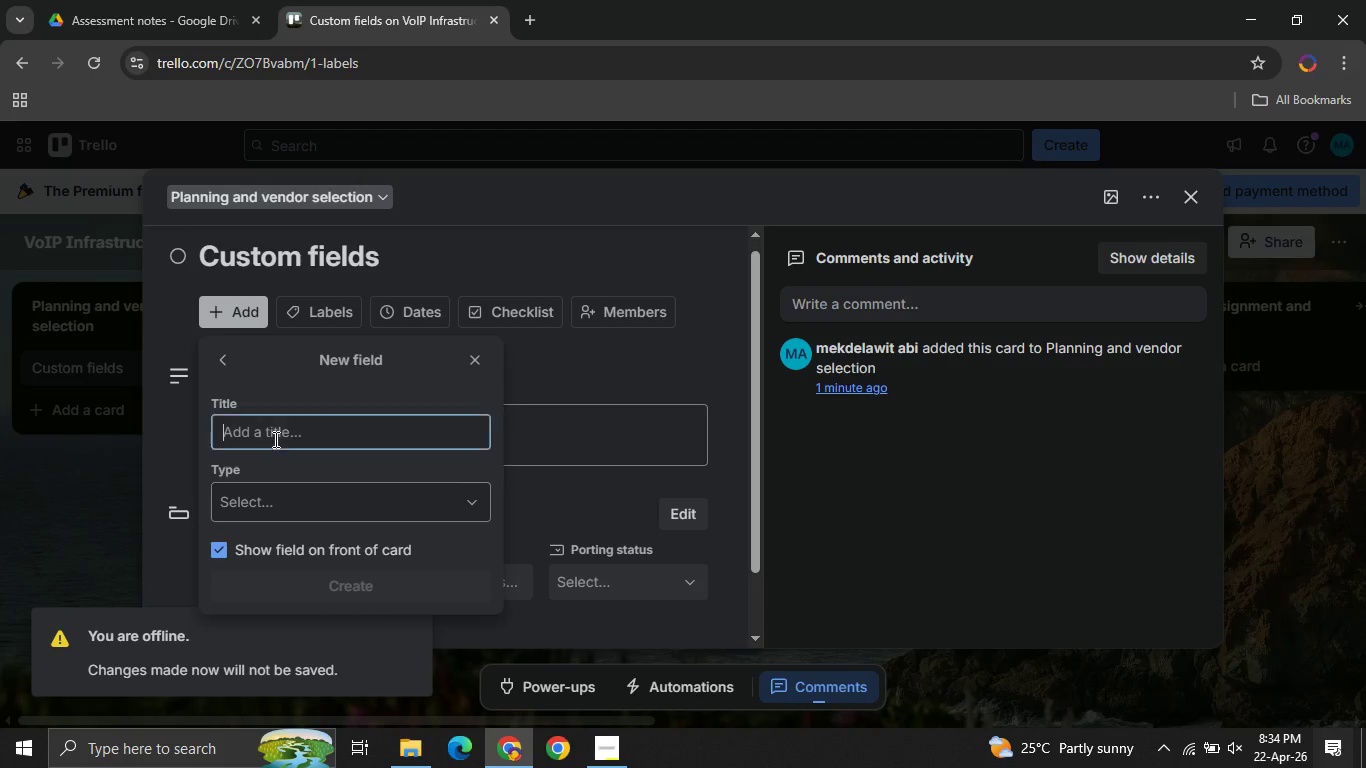 
left_click([274, 439])
 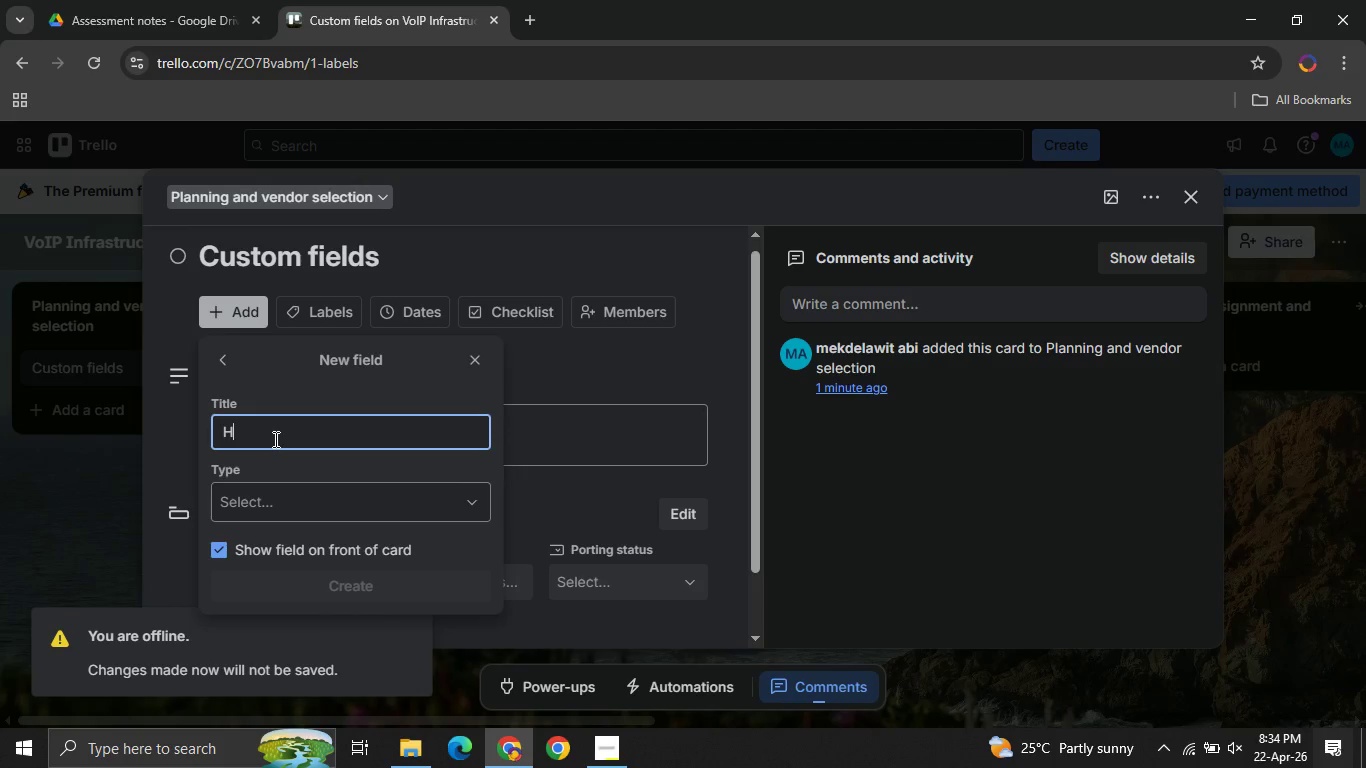 
type(Hardware assigned )
 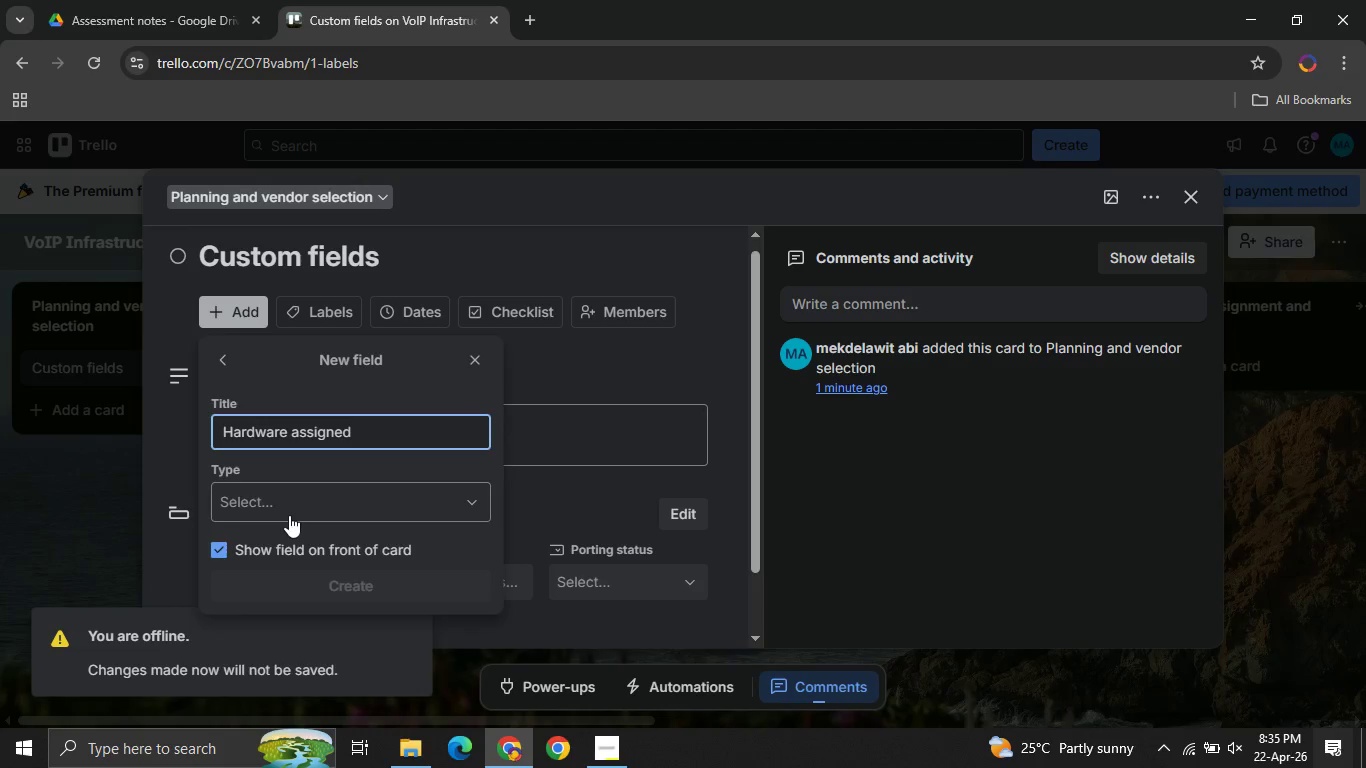 
left_click([289, 515])
 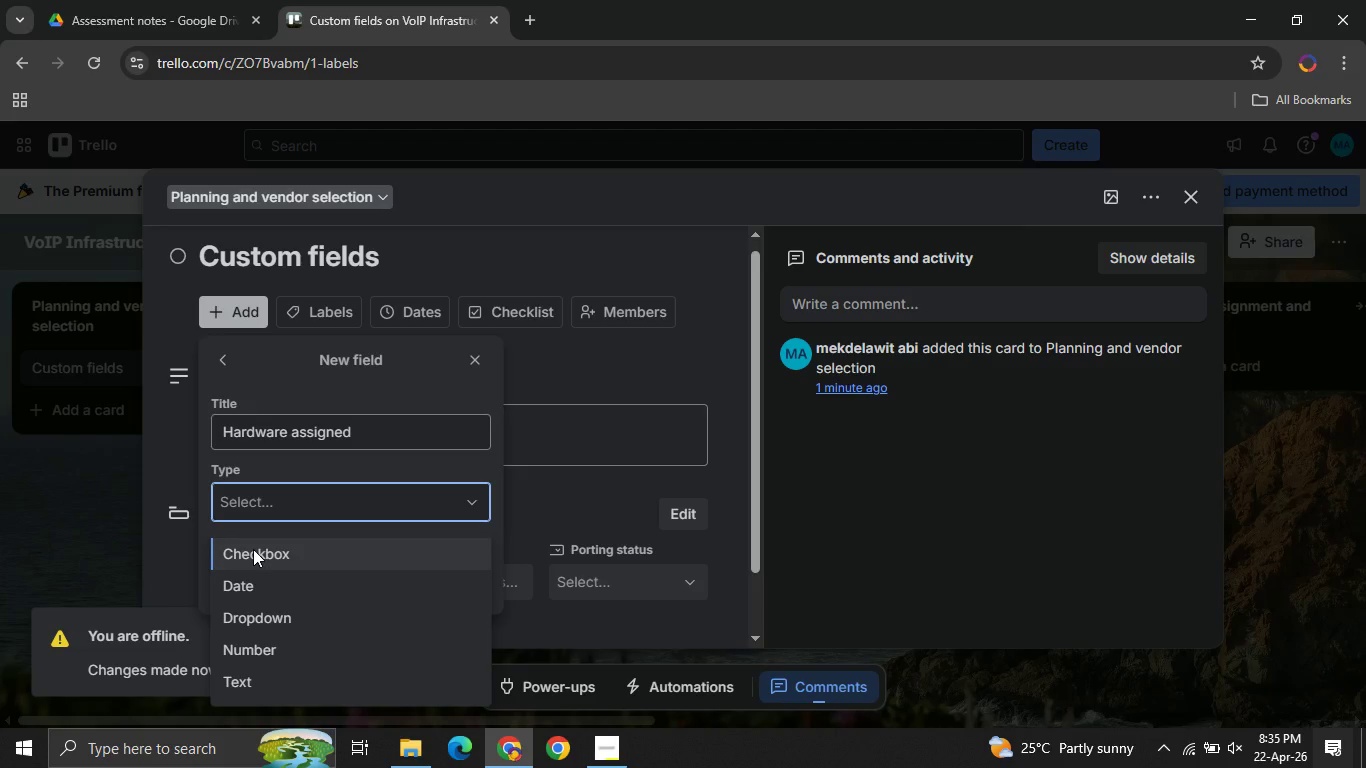 
wait(5.88)
 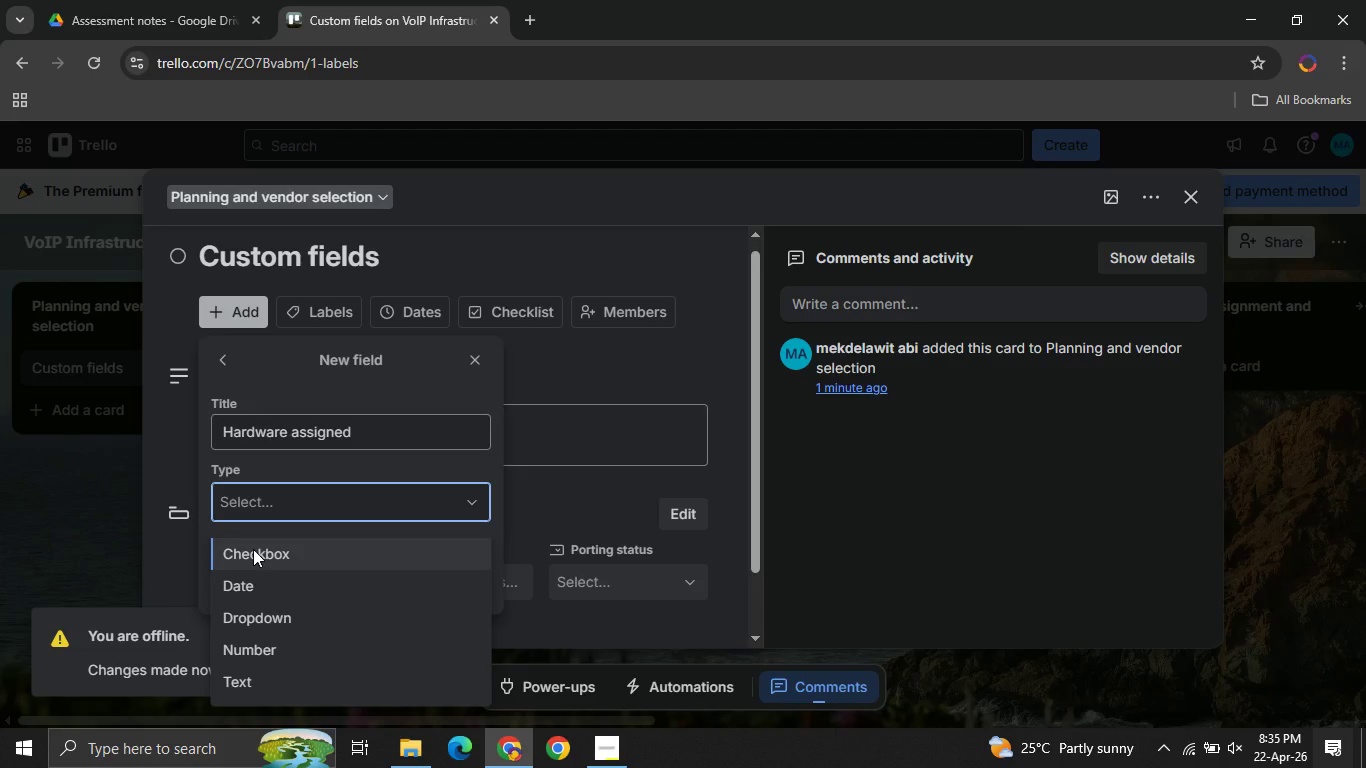 
left_click([253, 549])
 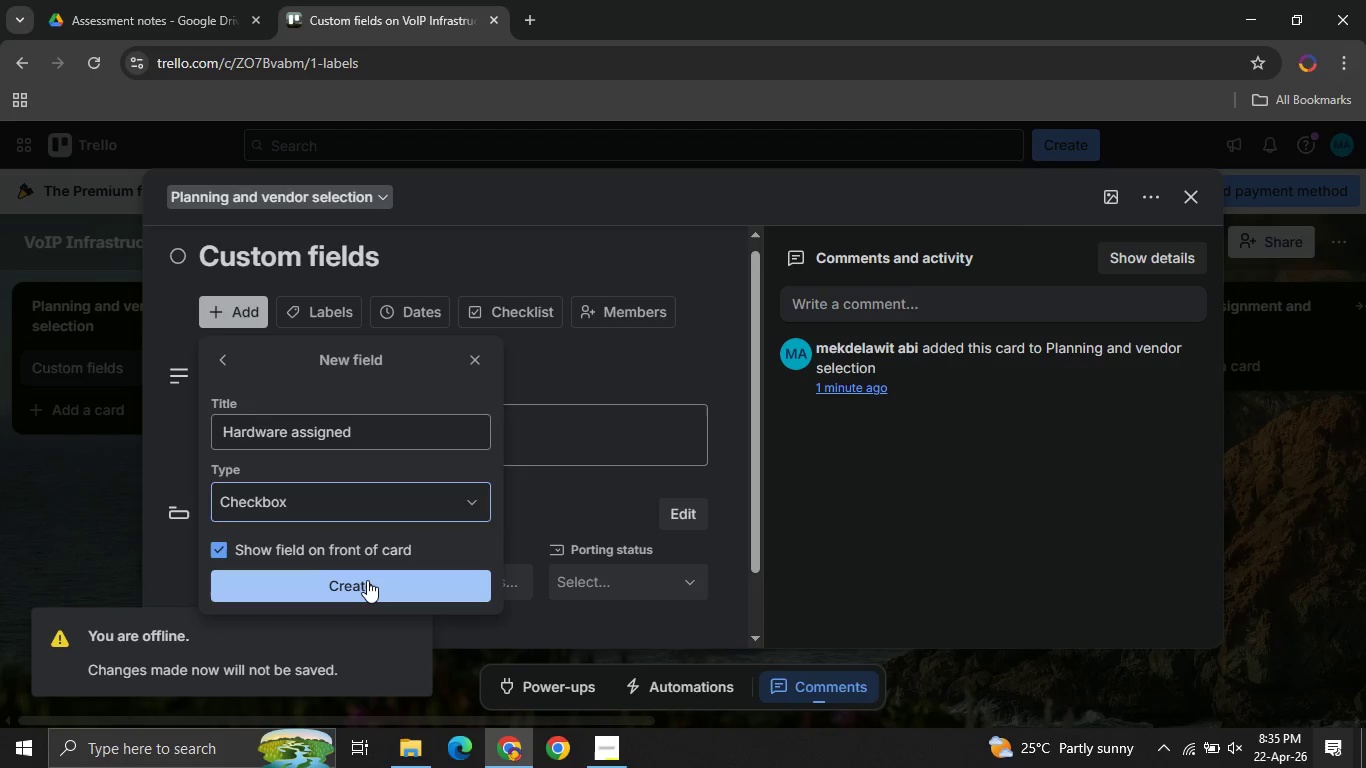 
left_click([367, 580])
 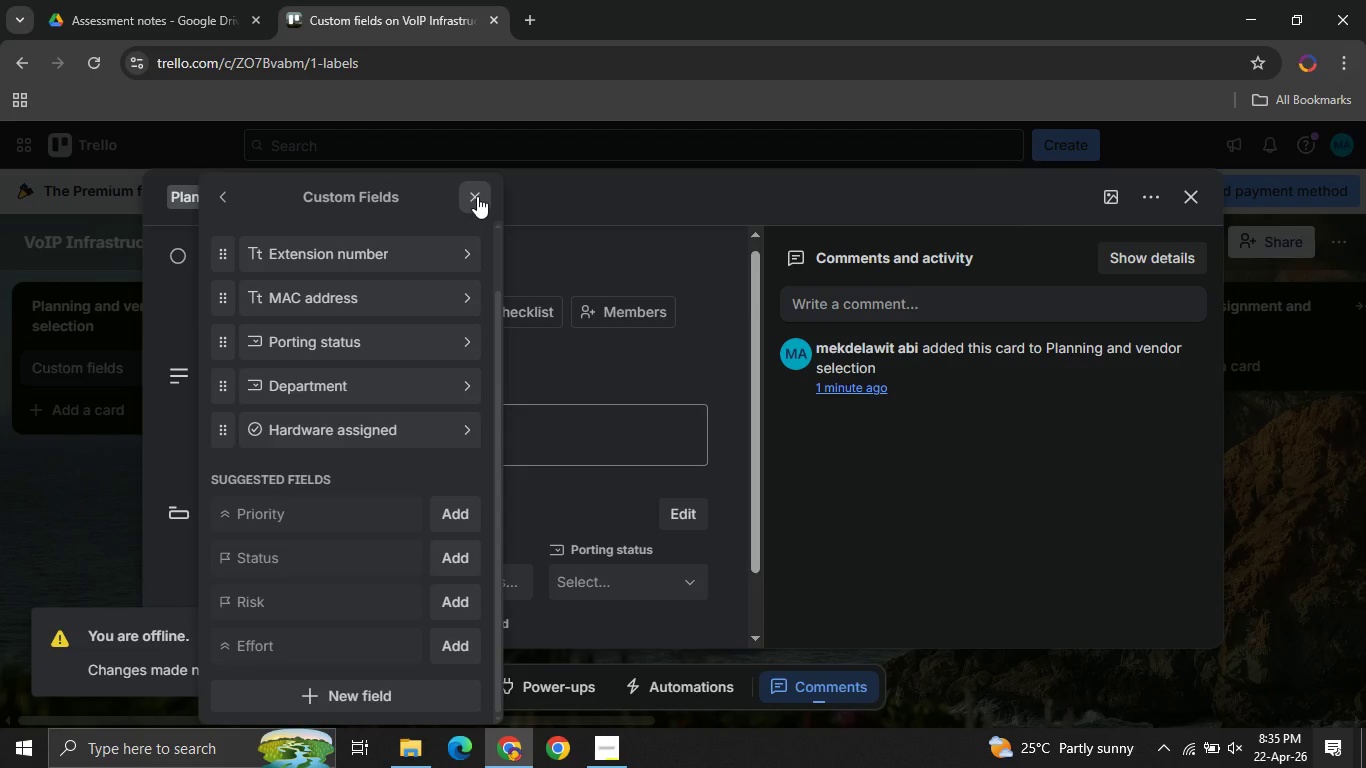 
wait(9.36)
 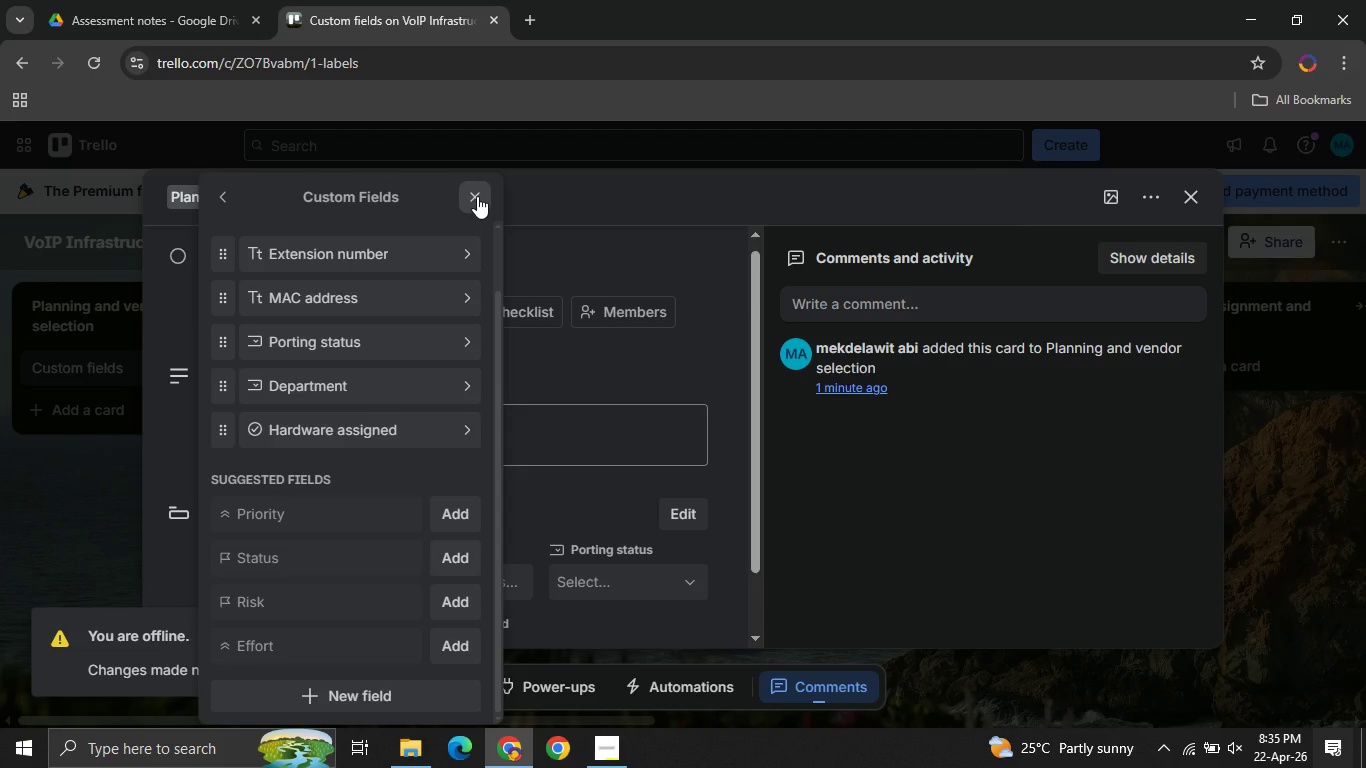 
left_click([477, 196])
 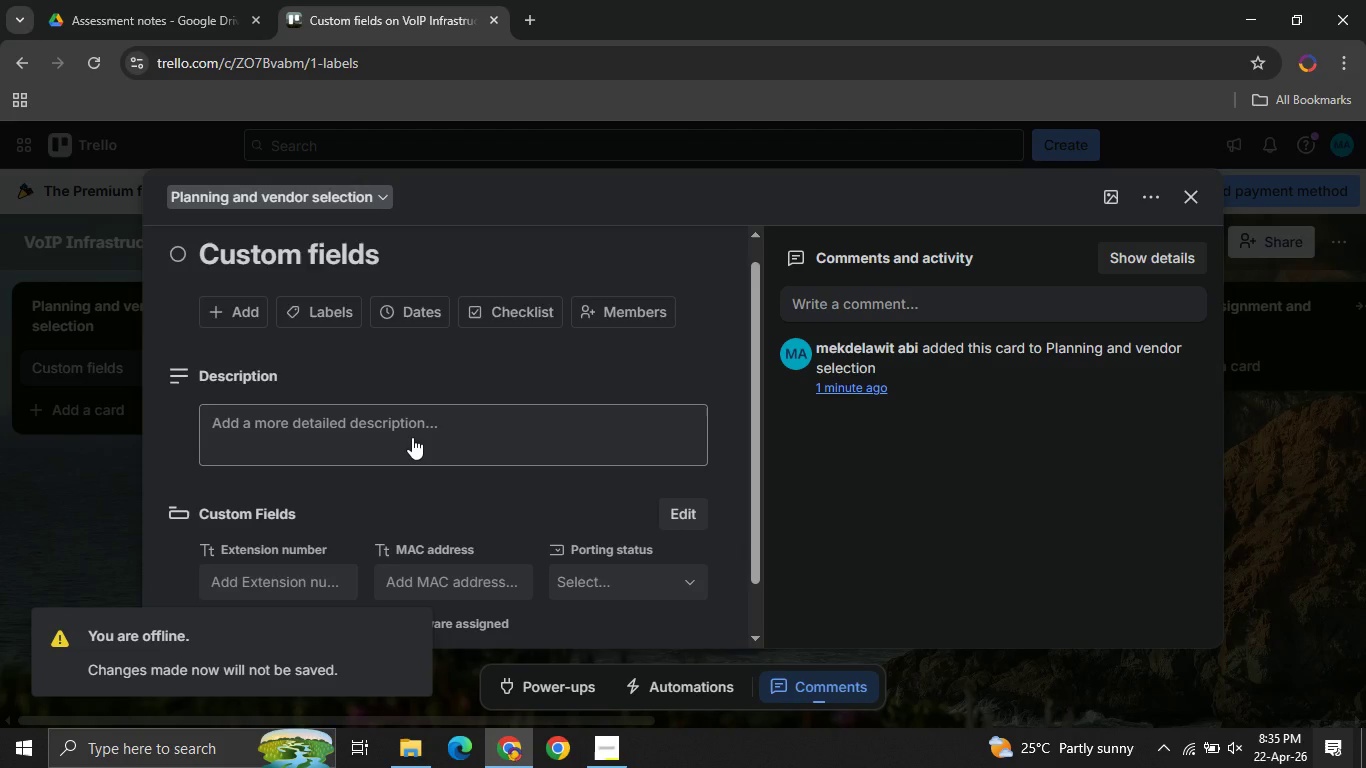 
mouse_move([408, 460])
 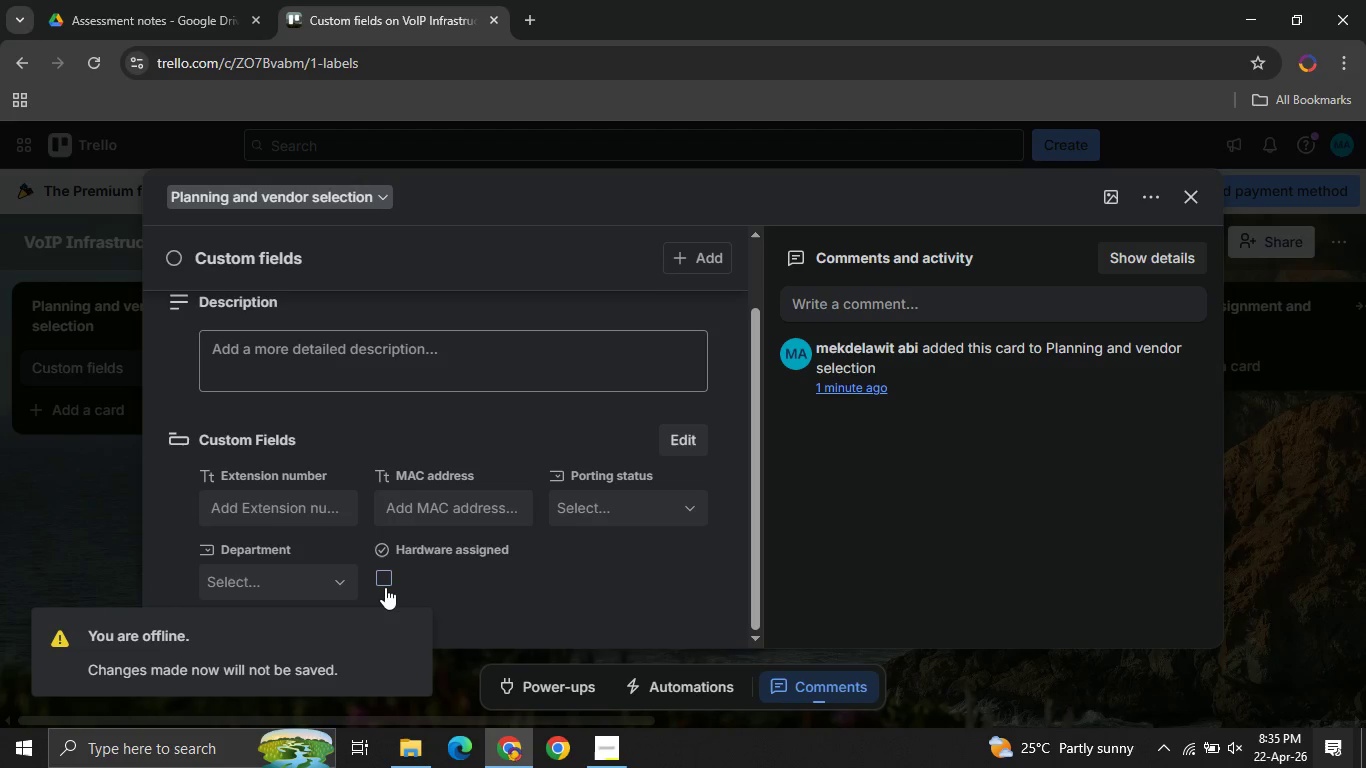 
left_click([385, 587])
 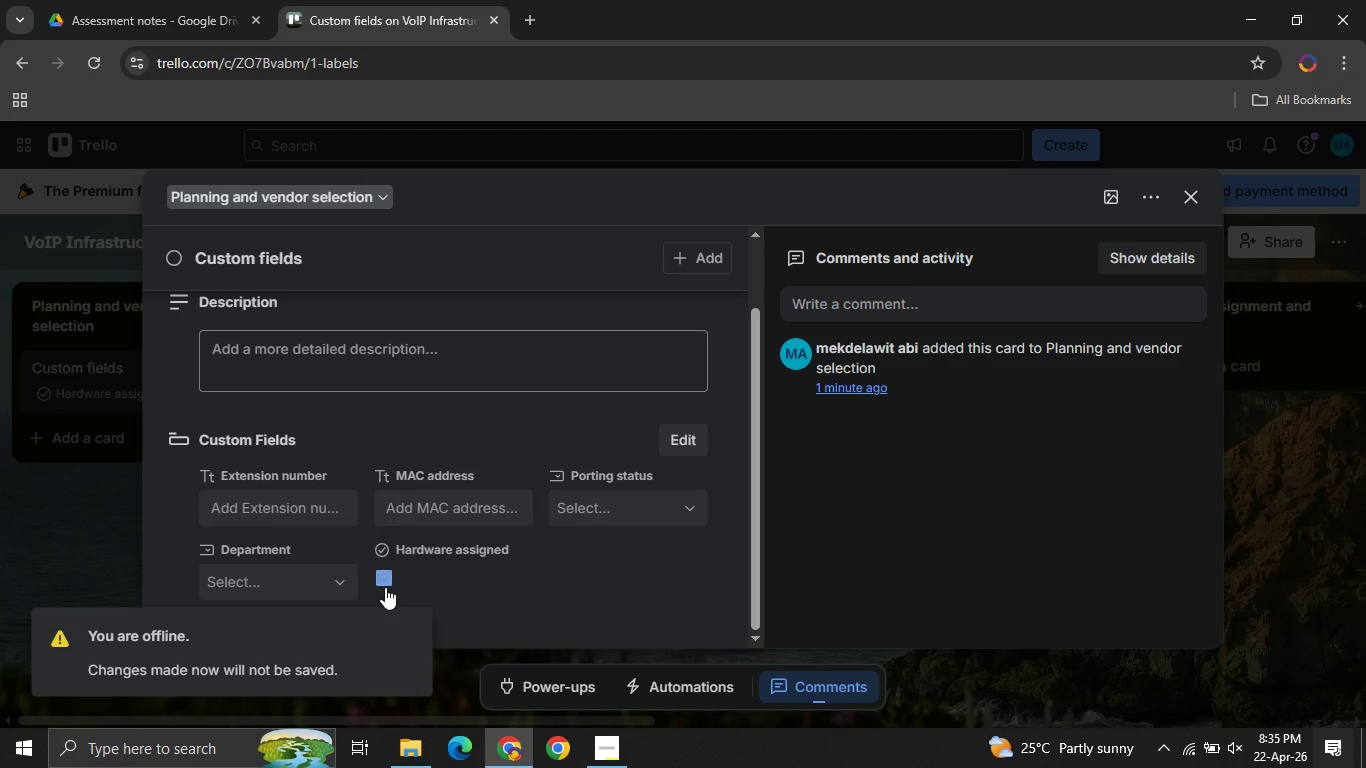 
left_click([385, 587])
 